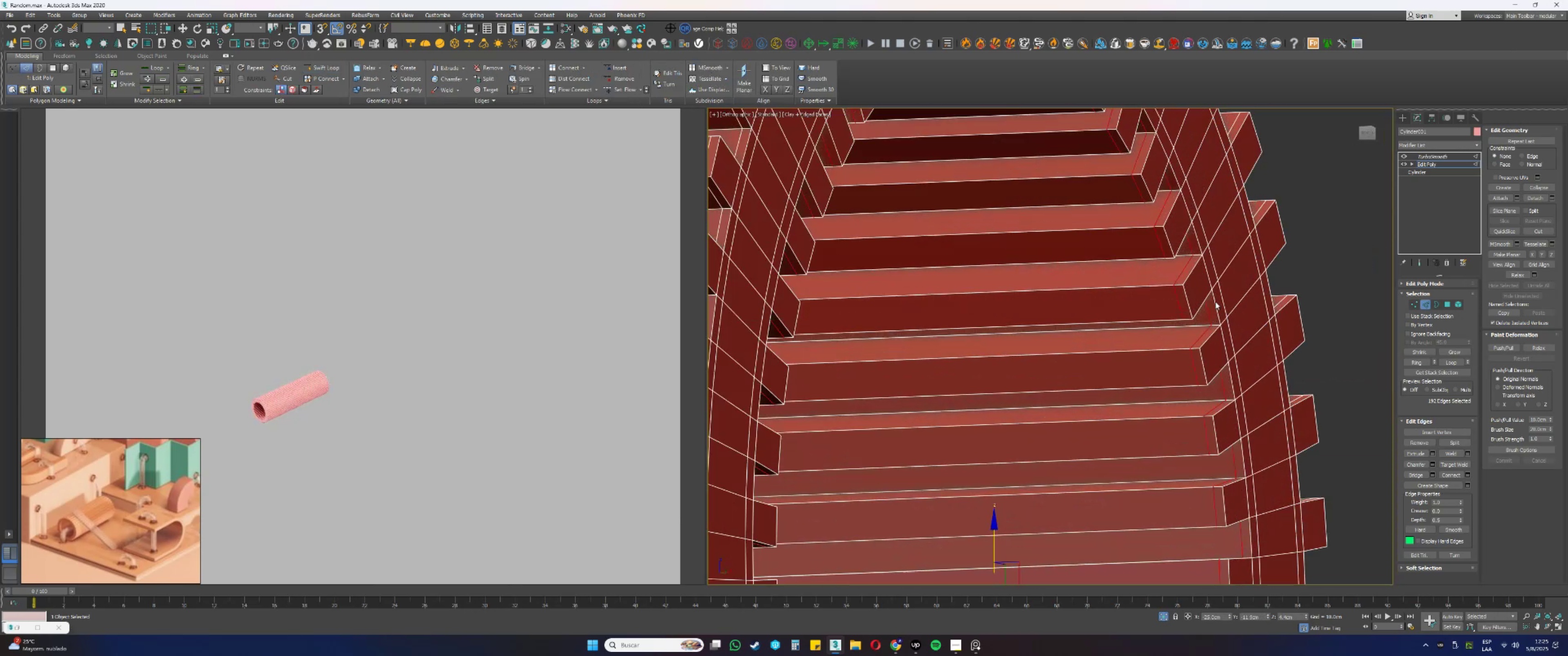 
key(2)
 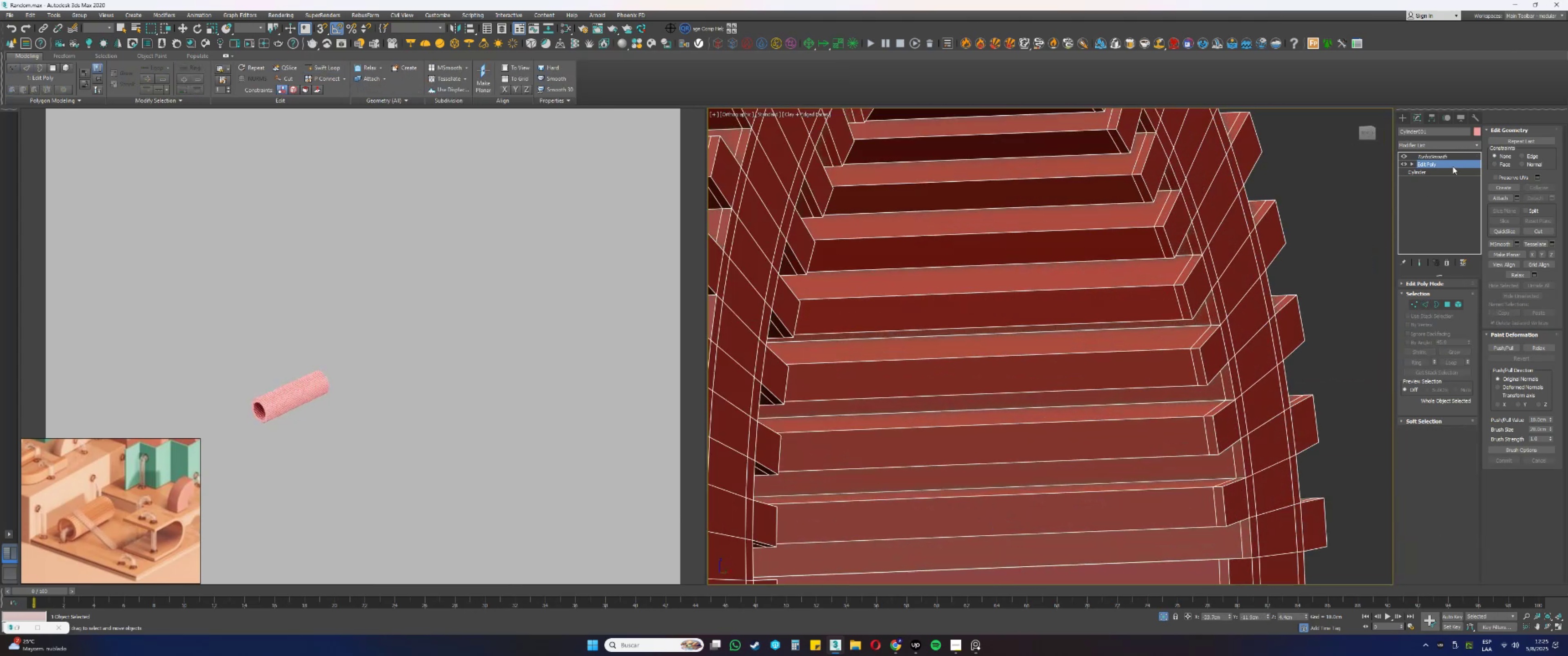 
left_click([1439, 155])
 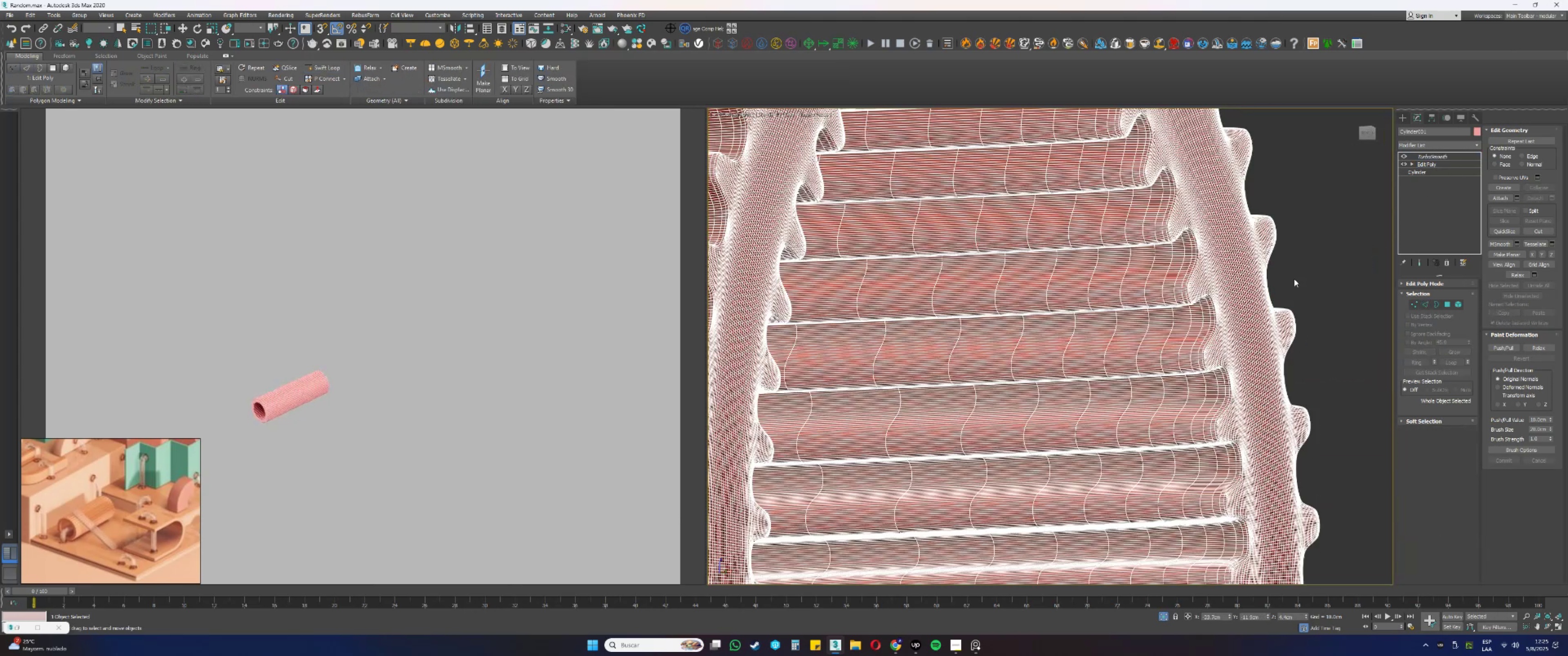 
key(F3)
 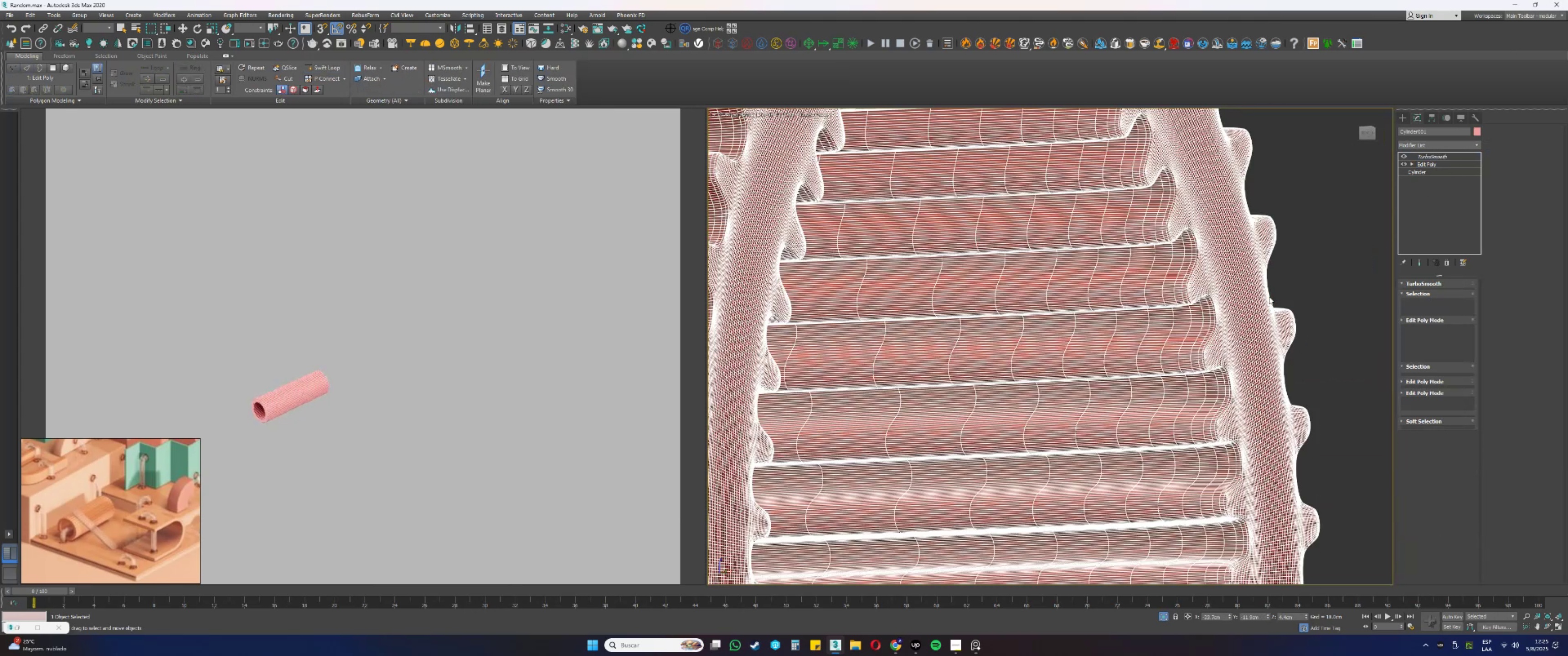 
key(F3)
 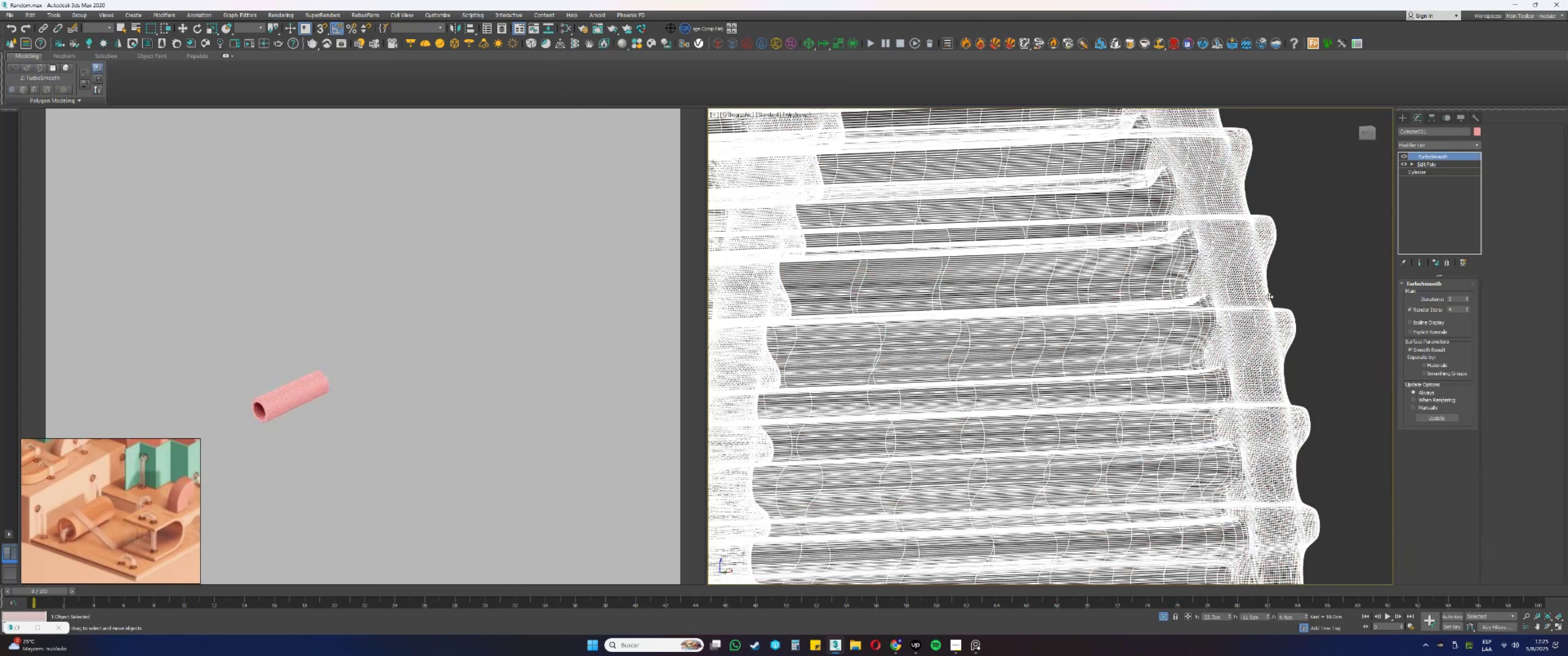 
key(F4)
 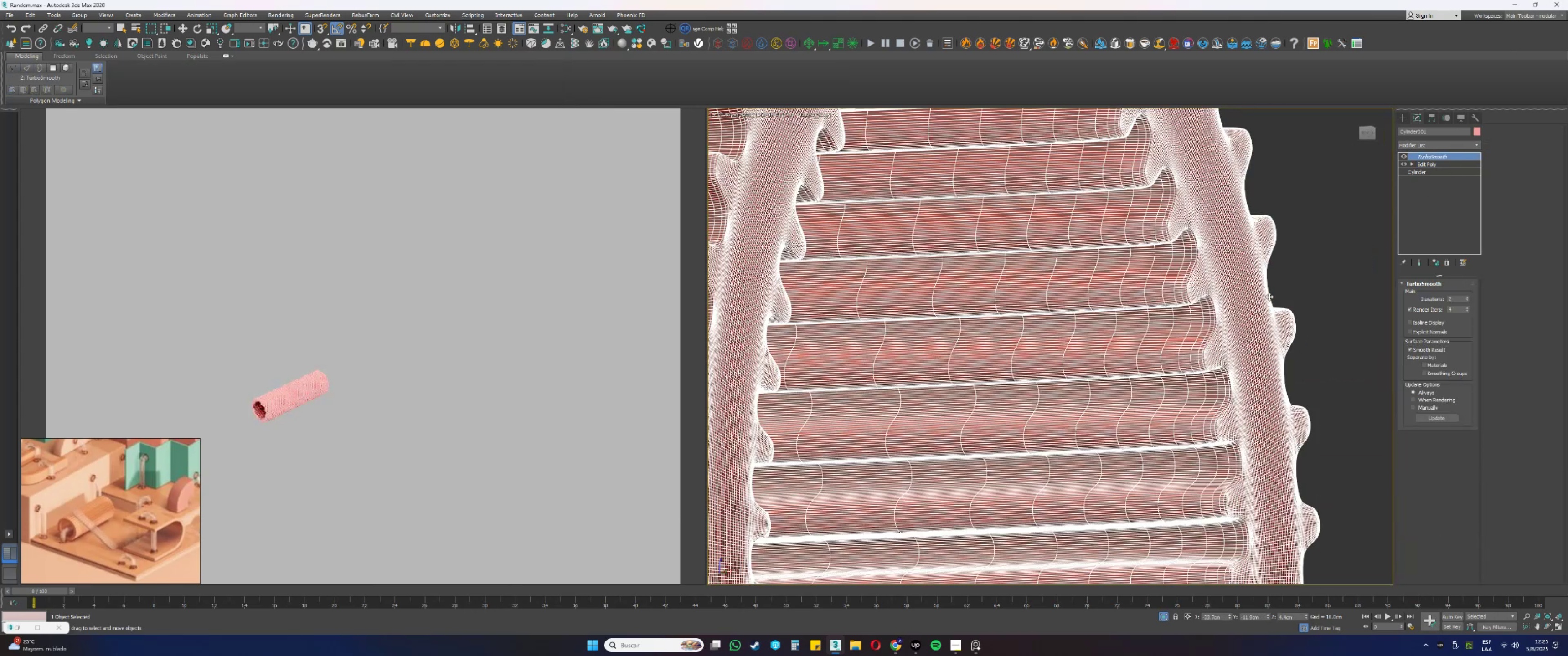 
scroll: coordinate [1264, 301], scroll_direction: down, amount: 10.0
 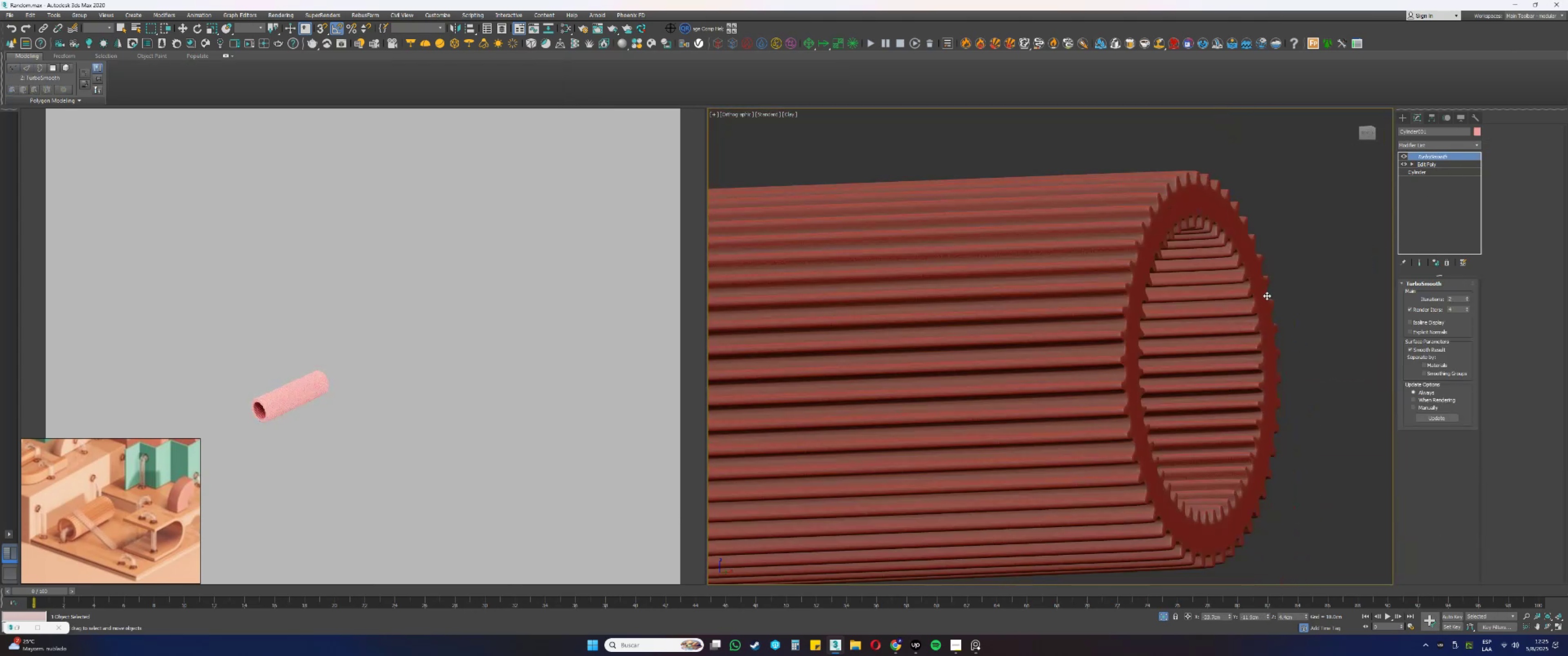 
hold_key(key=AltLeft, duration=0.49)
 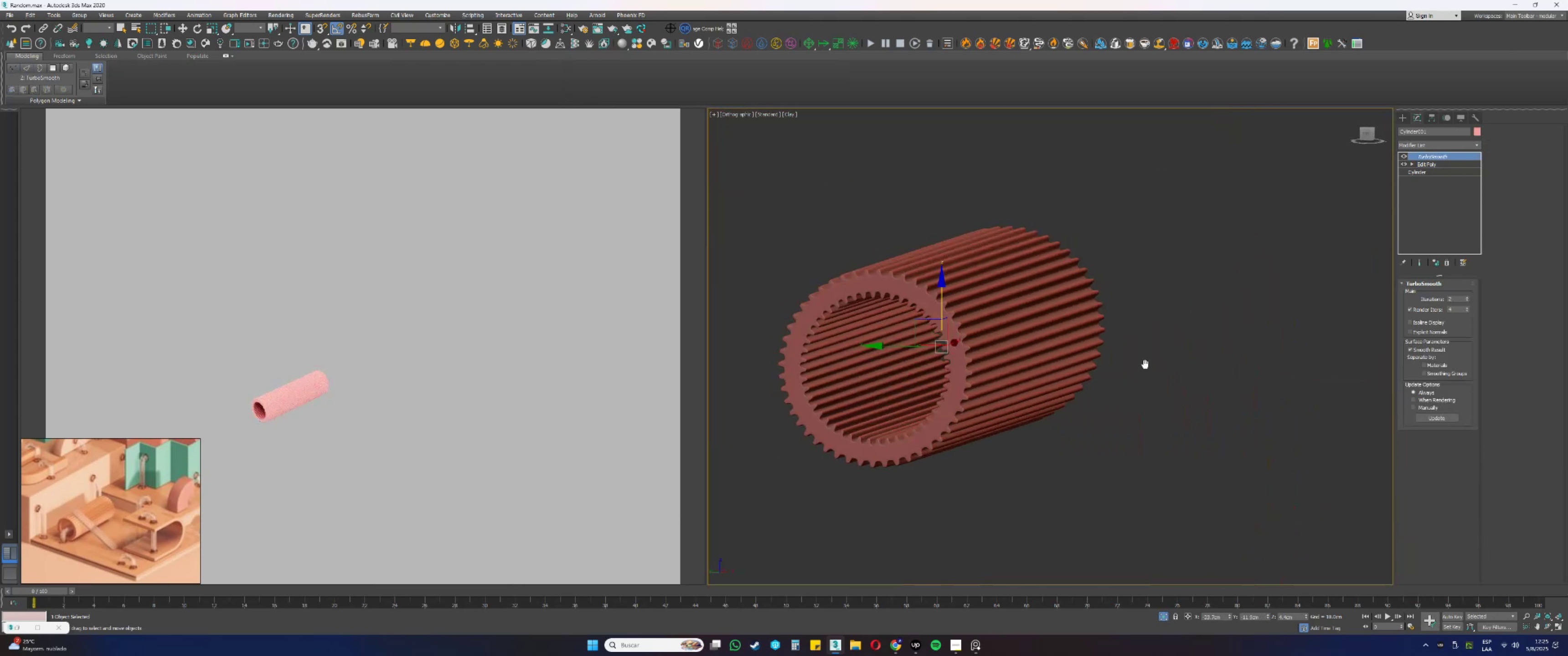 
key(Alt+AltLeft)
 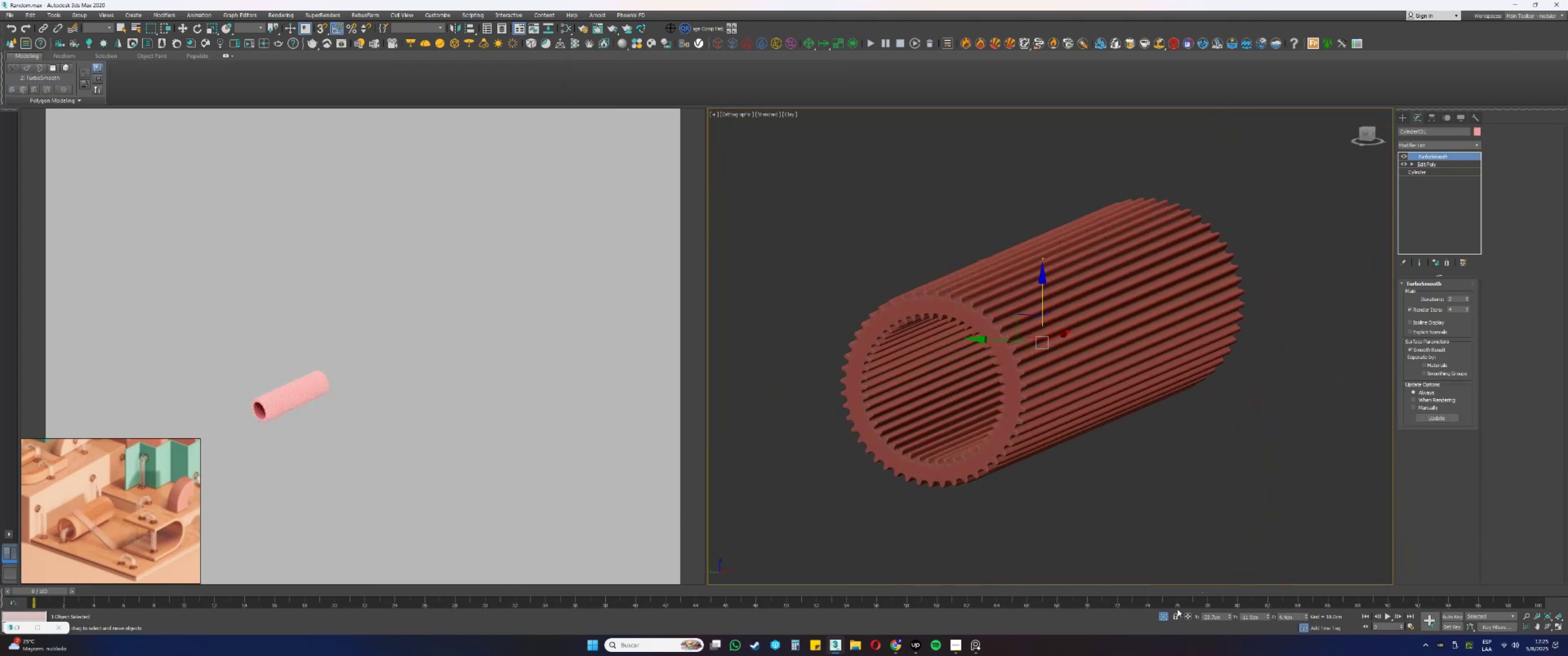 
left_click([1166, 614])
 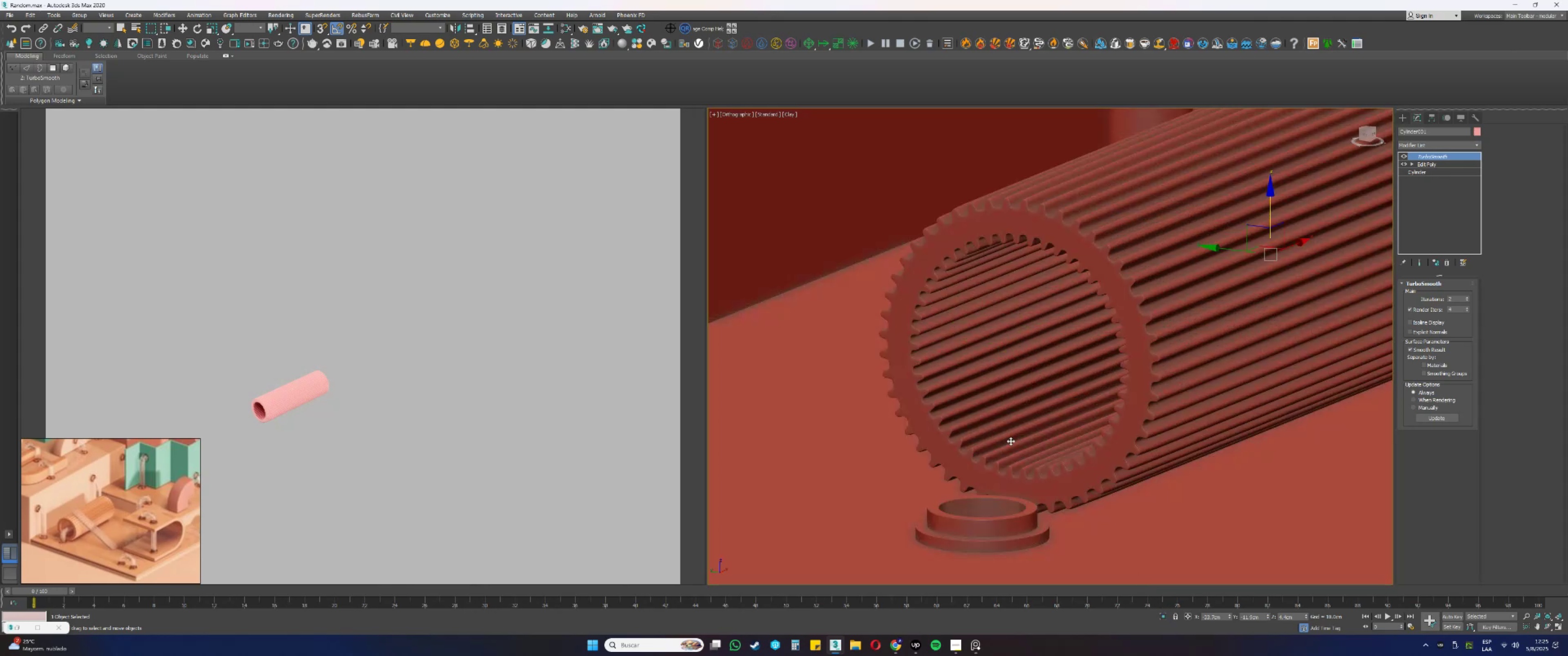 
scroll: coordinate [1080, 392], scroll_direction: down, amount: 1.0
 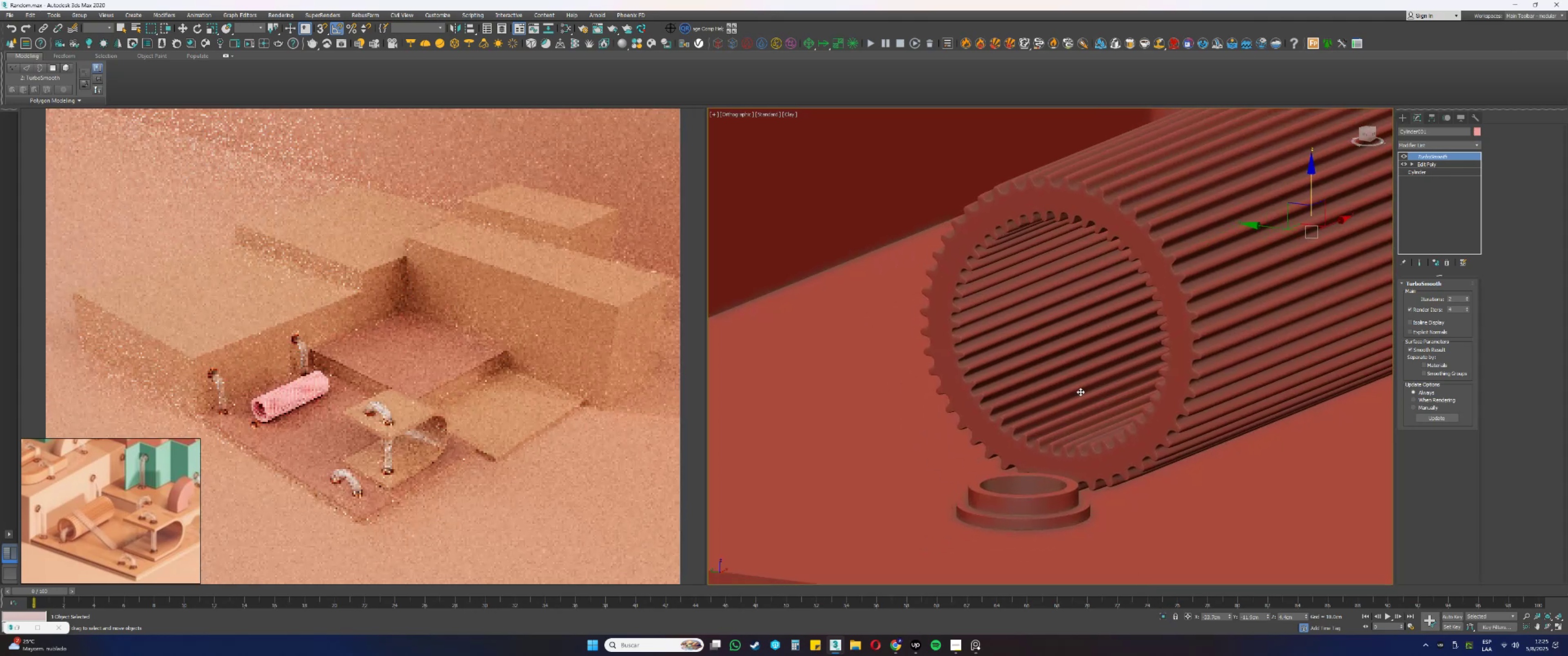 
hold_key(key=AltLeft, duration=0.61)
 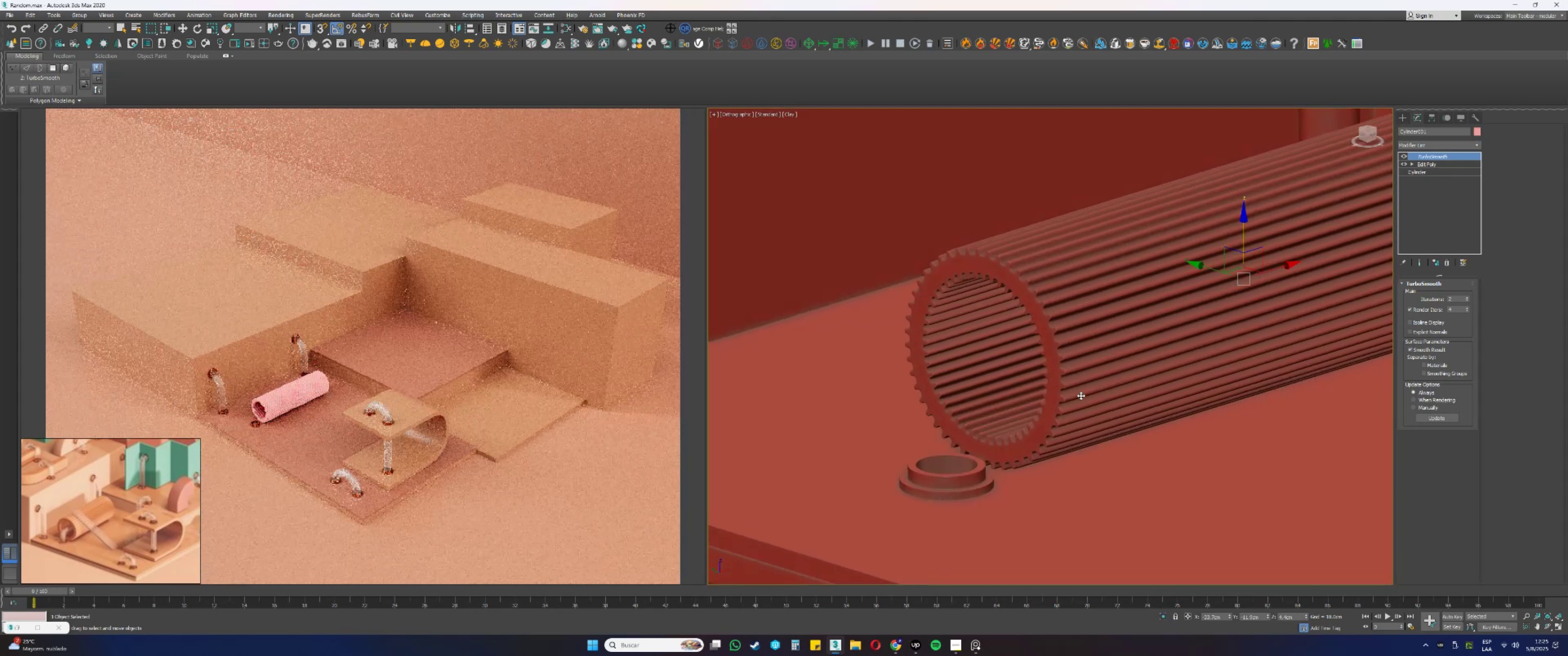 
key(M)
 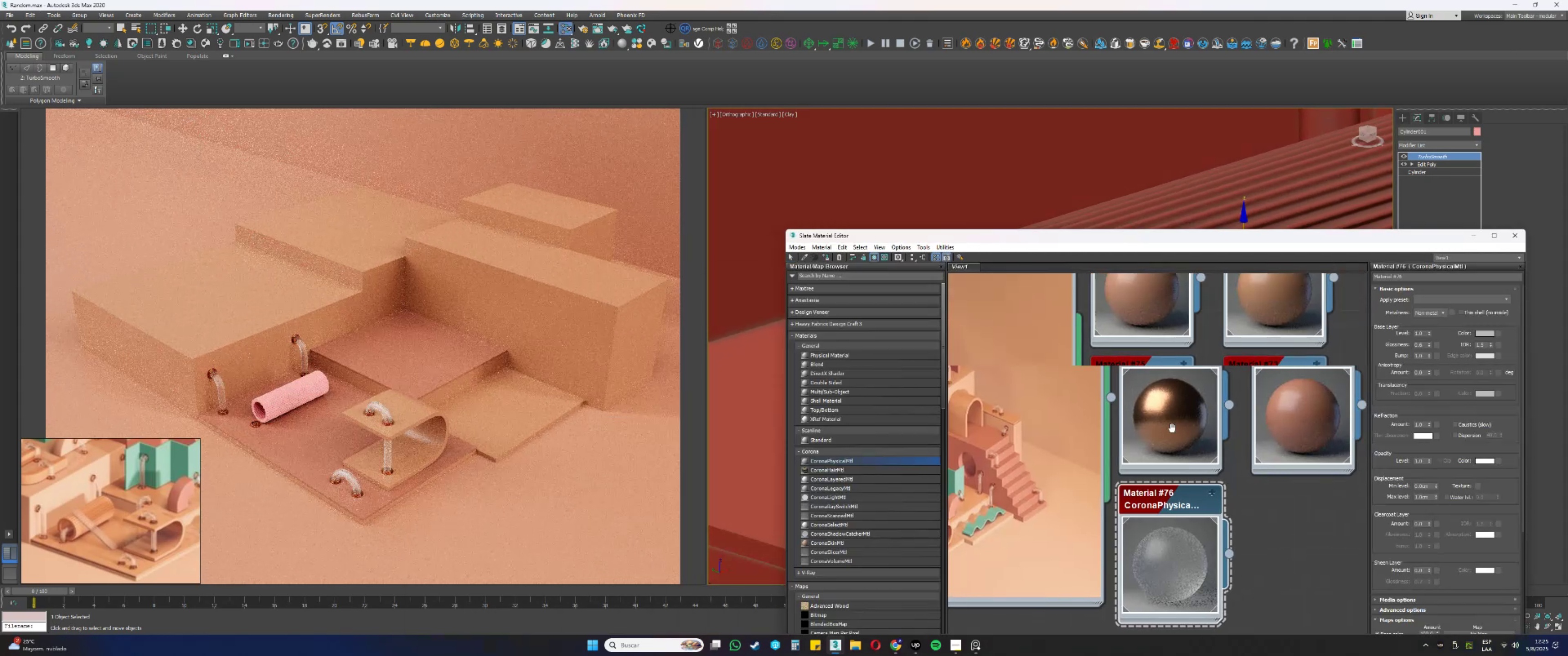 
left_click([1213, 350])
 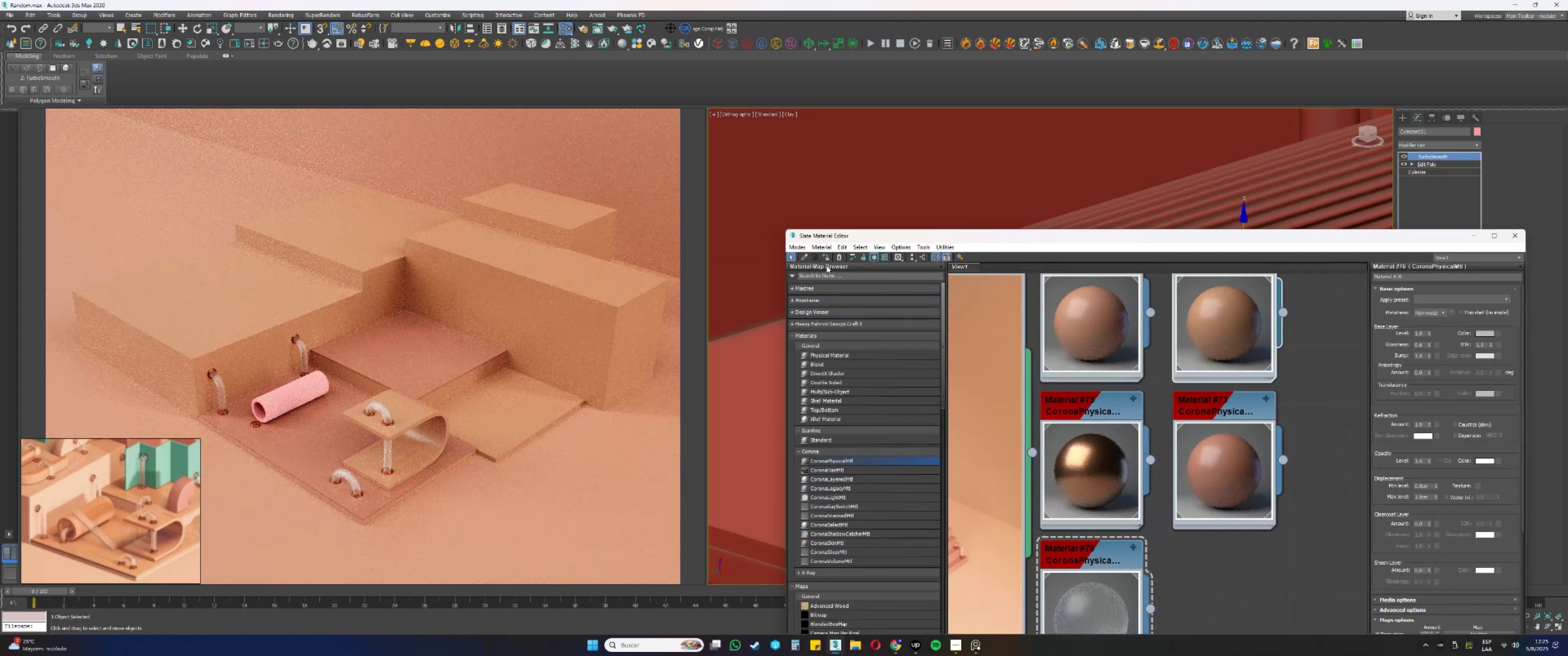 
left_click([824, 259])
 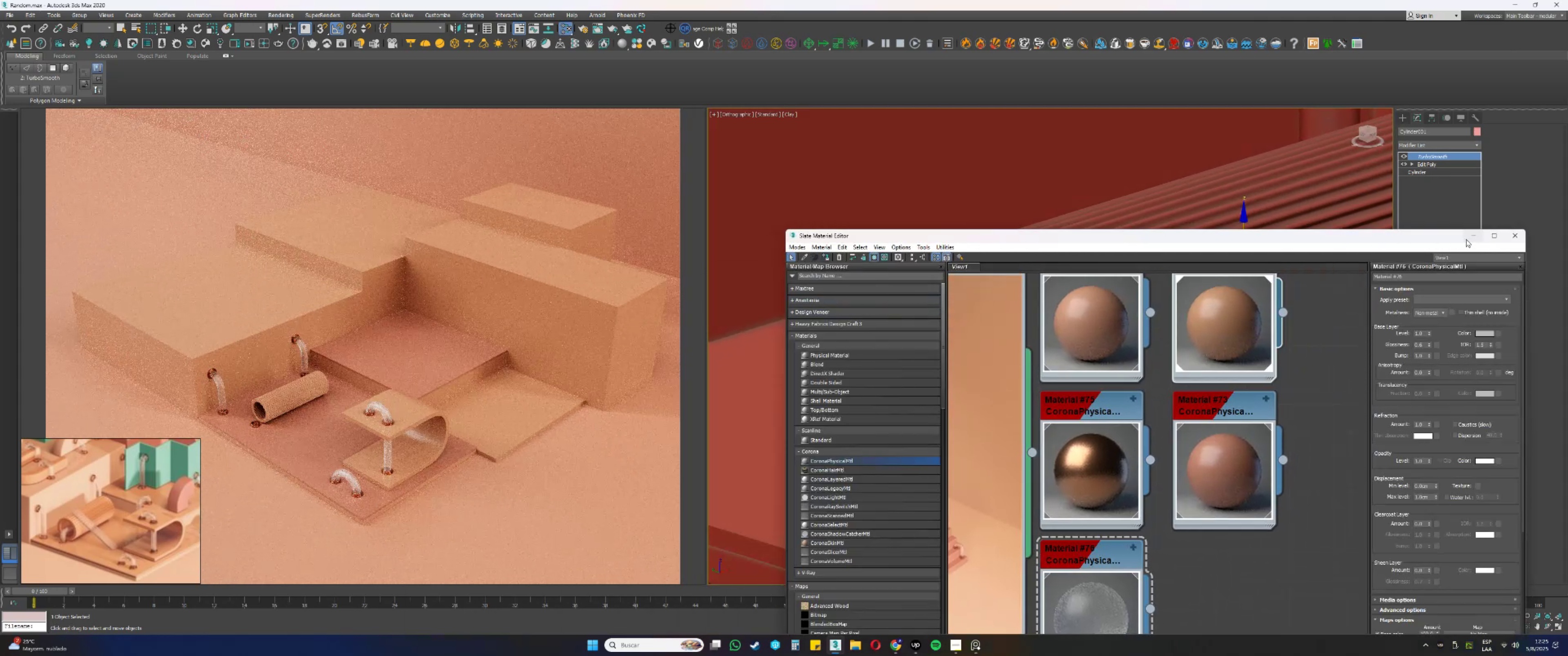 
wait(5.13)
 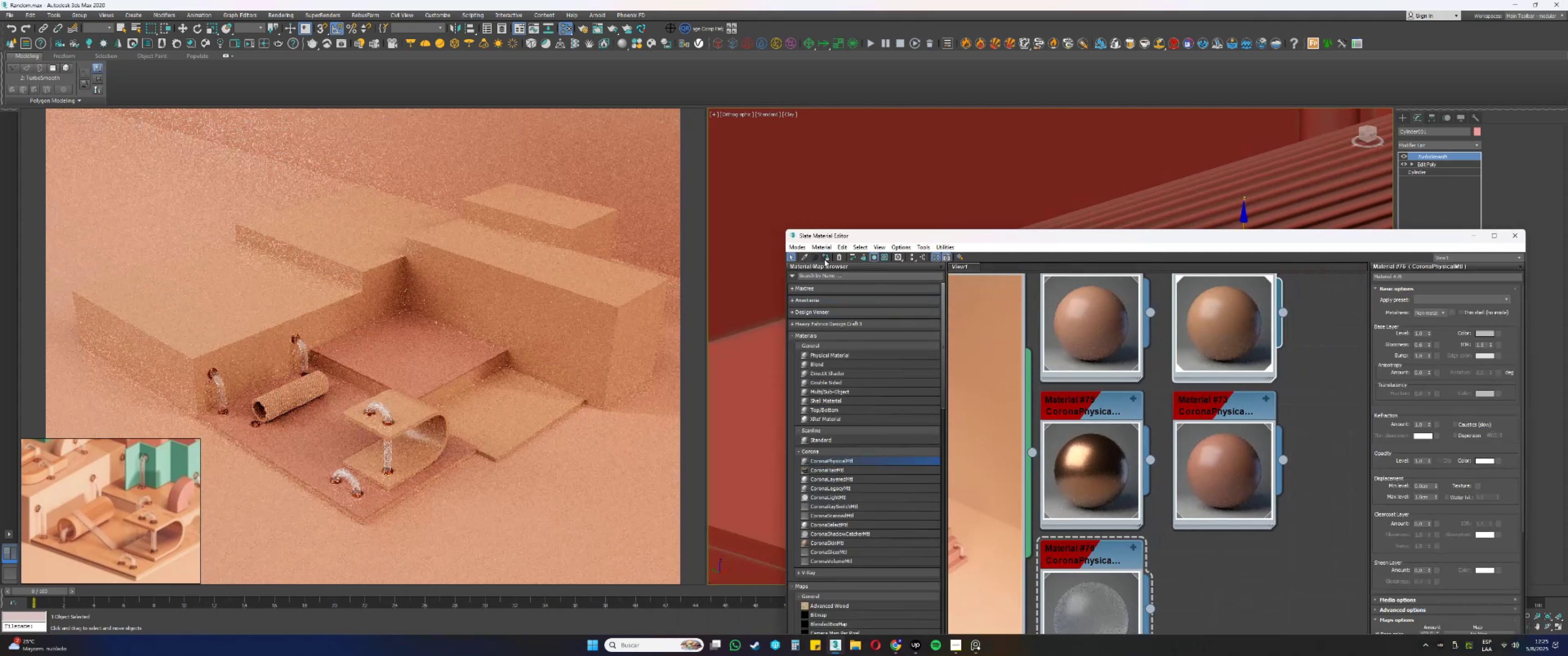 
left_click([1471, 237])
 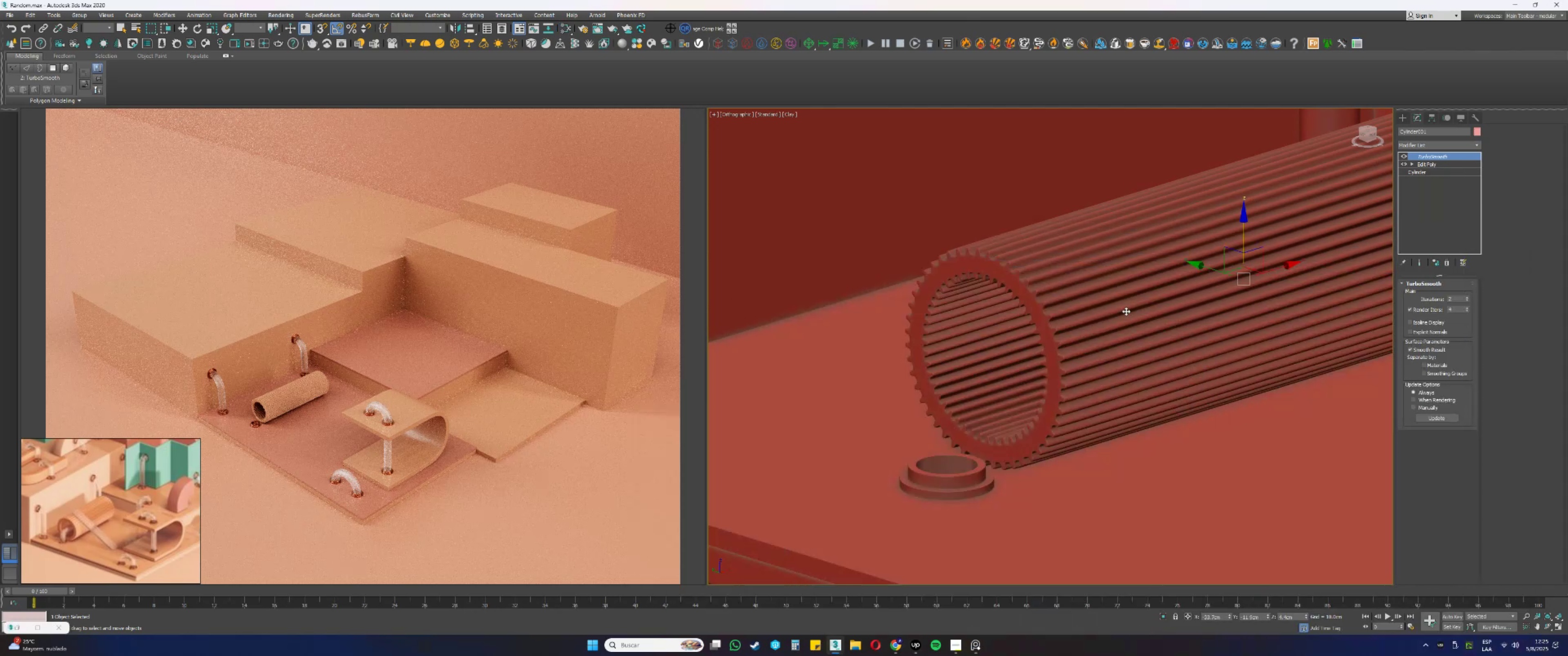 
hold_key(key=AltLeft, duration=0.31)
 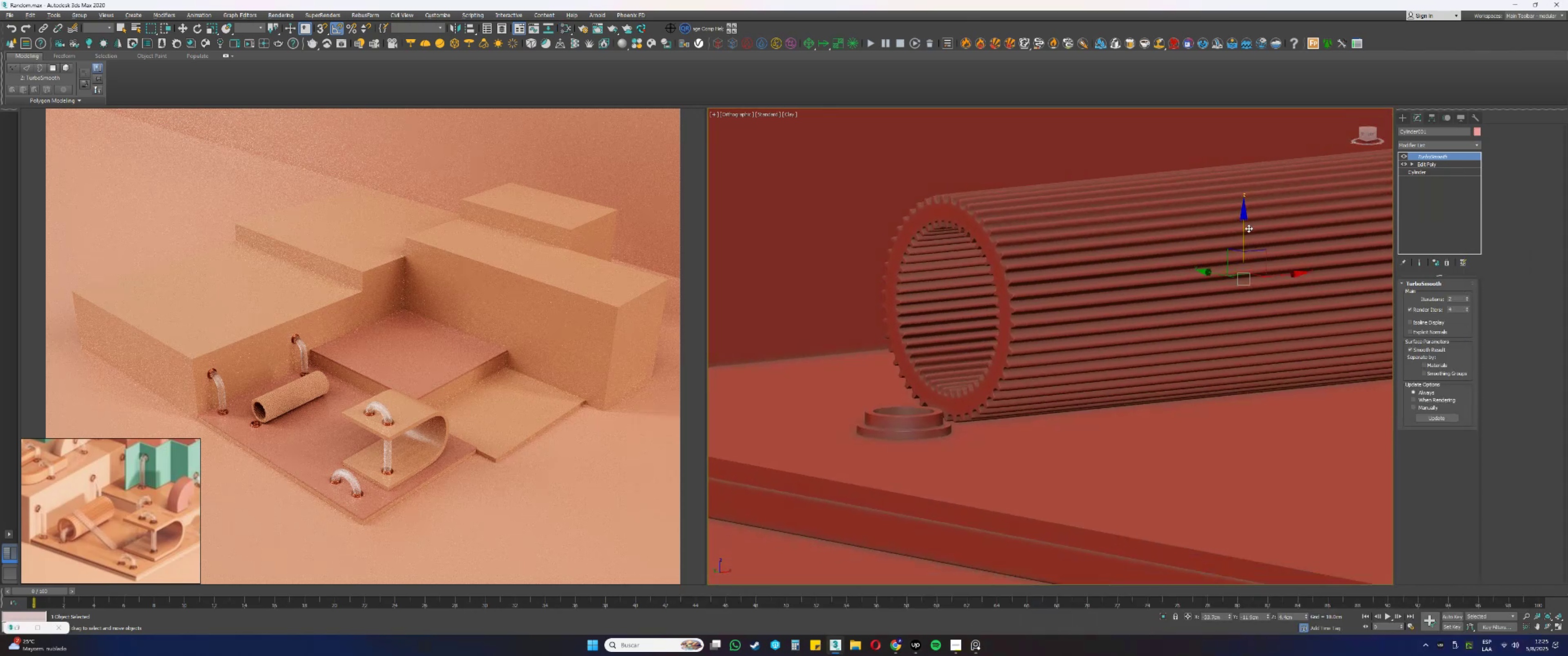 
left_click_drag(start_coordinate=[1245, 229], to_coordinate=[1235, 219])
 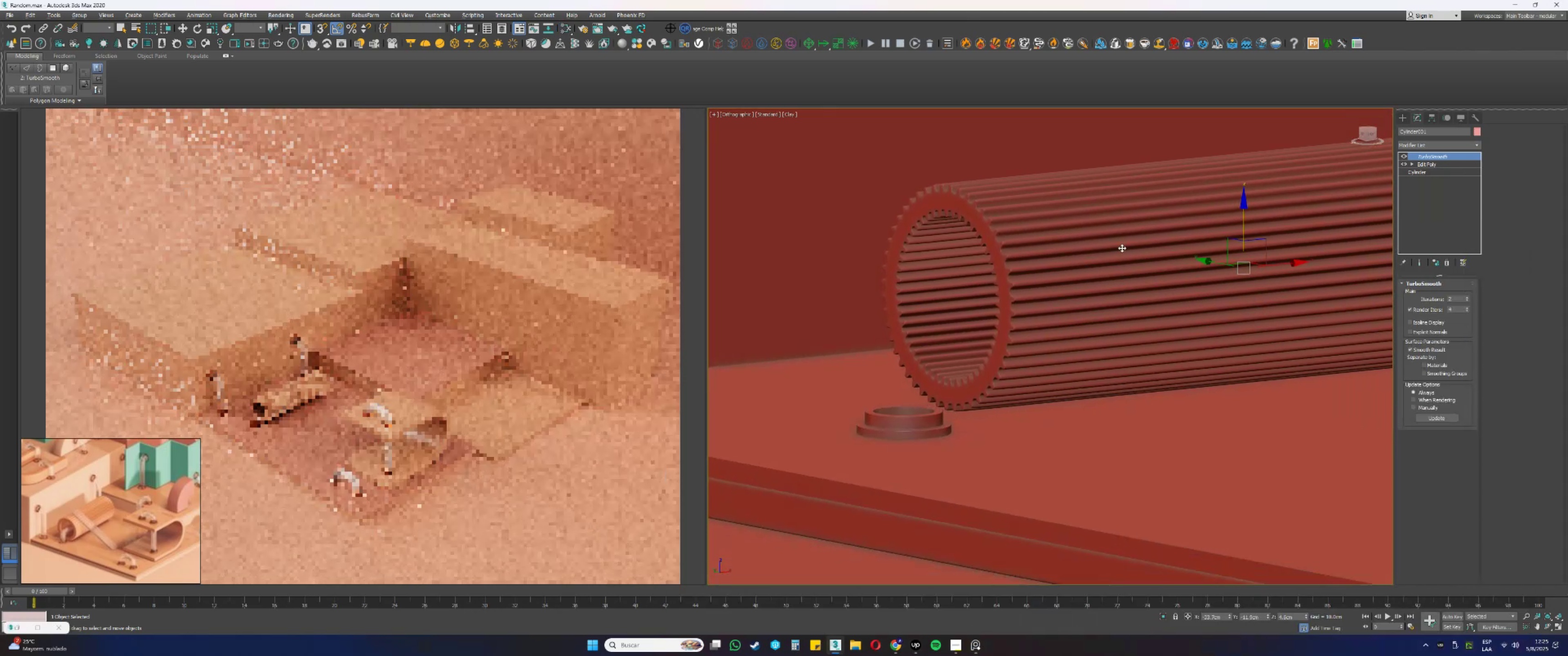 
hold_key(key=AltLeft, duration=9.1)
scroll: coordinate [1057, 289], scroll_direction: up, amount: 3.0
 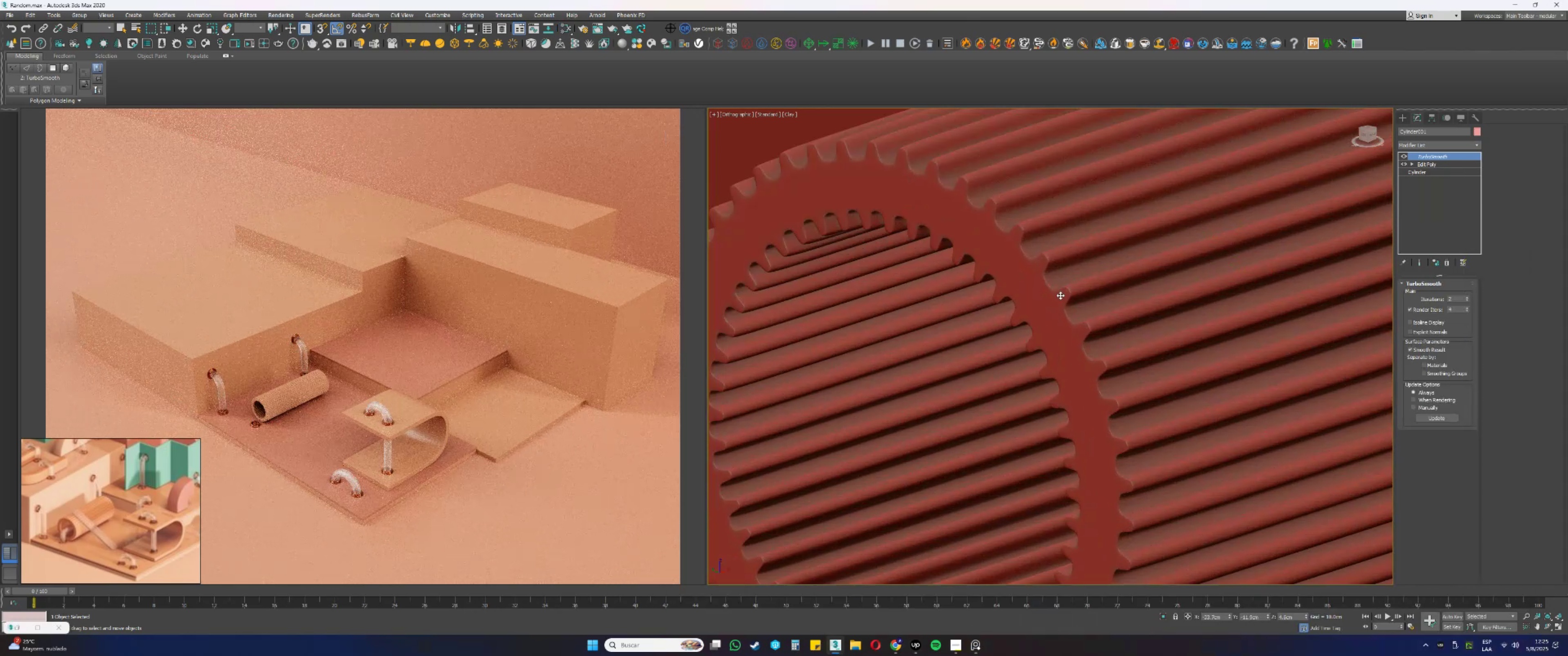 
key(F4)
 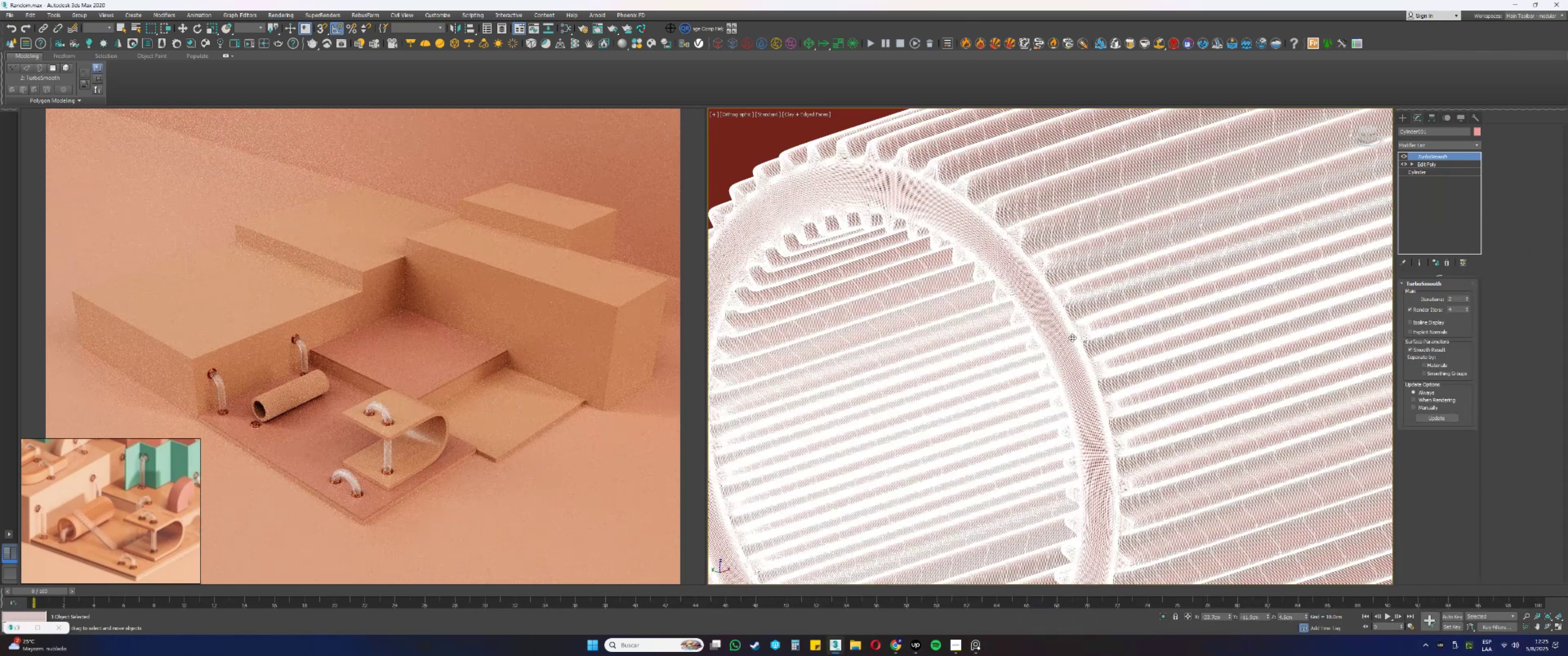 
key(F4)
 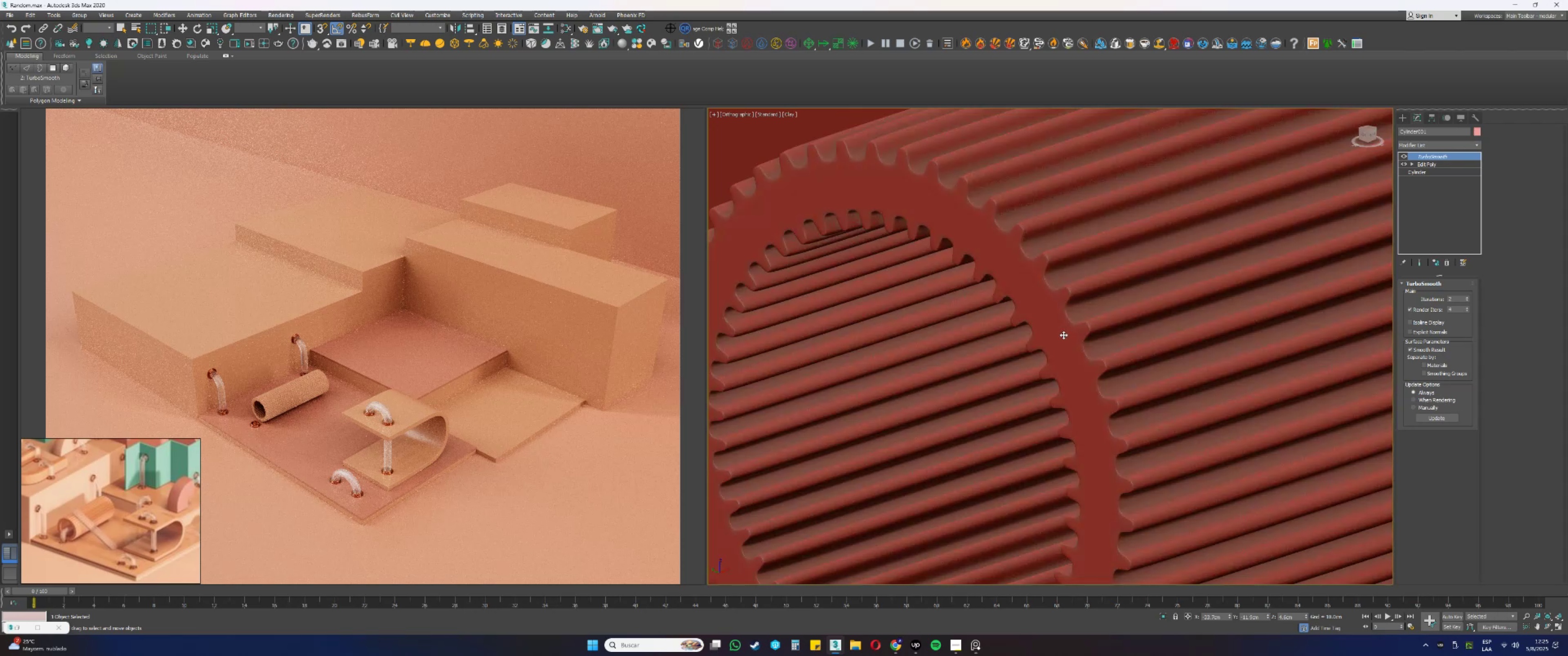 
scroll: coordinate [1051, 390], scroll_direction: down, amount: 4.0
 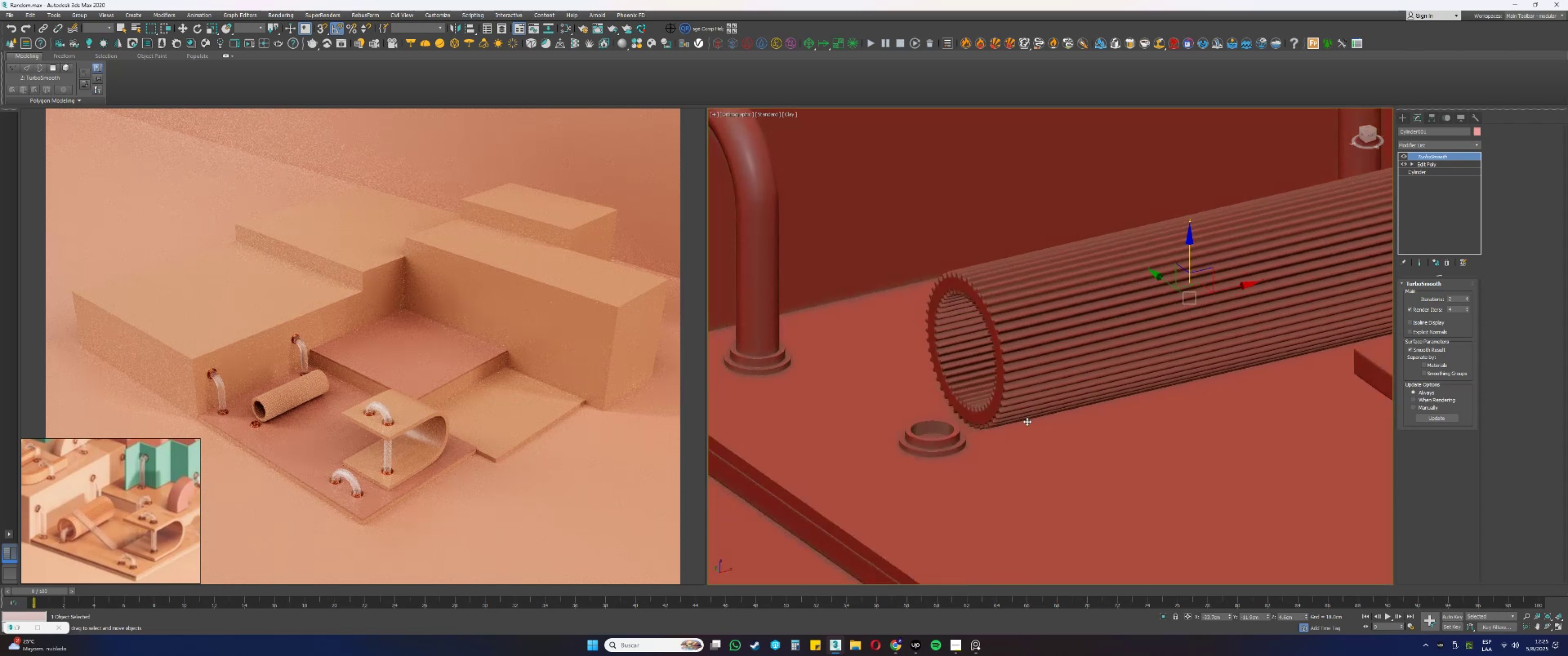 
key(F4)
 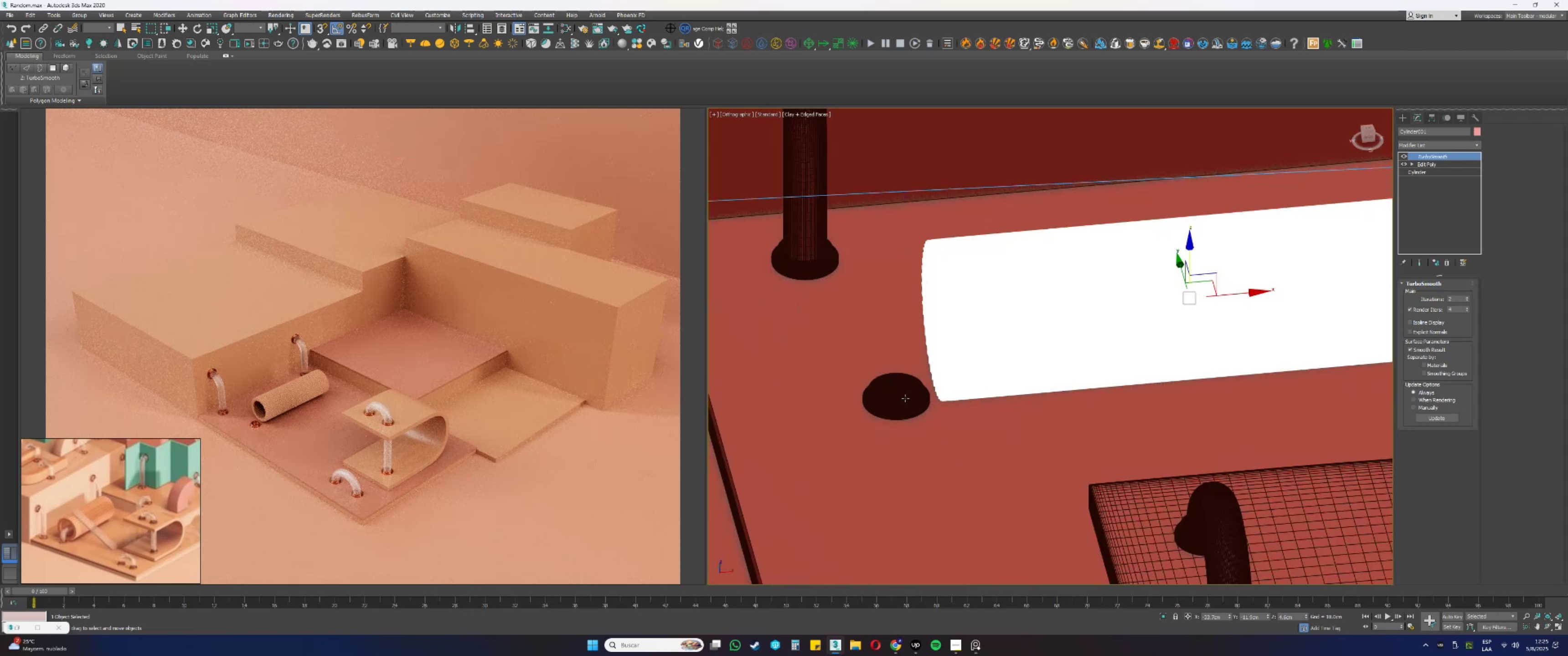 
left_click([900, 395])
 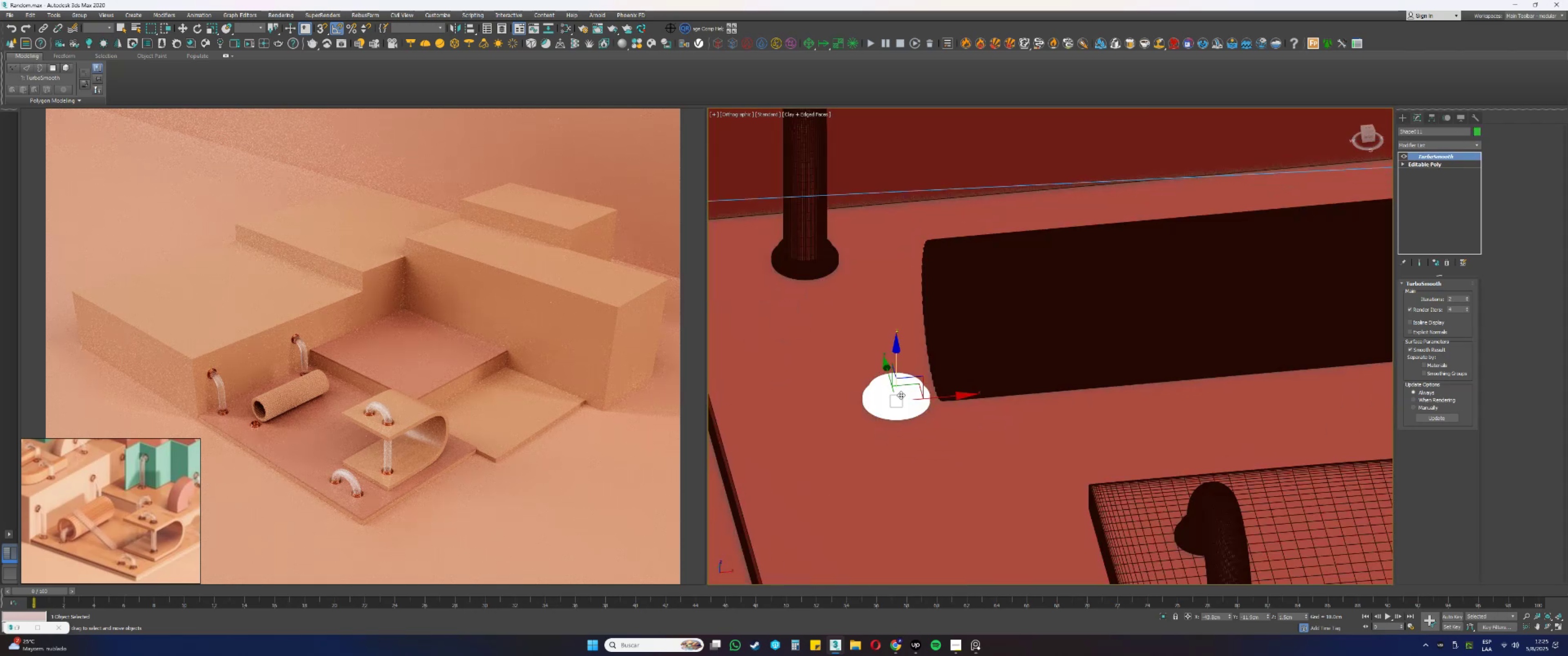 
hold_key(key=AltLeft, duration=0.33)
 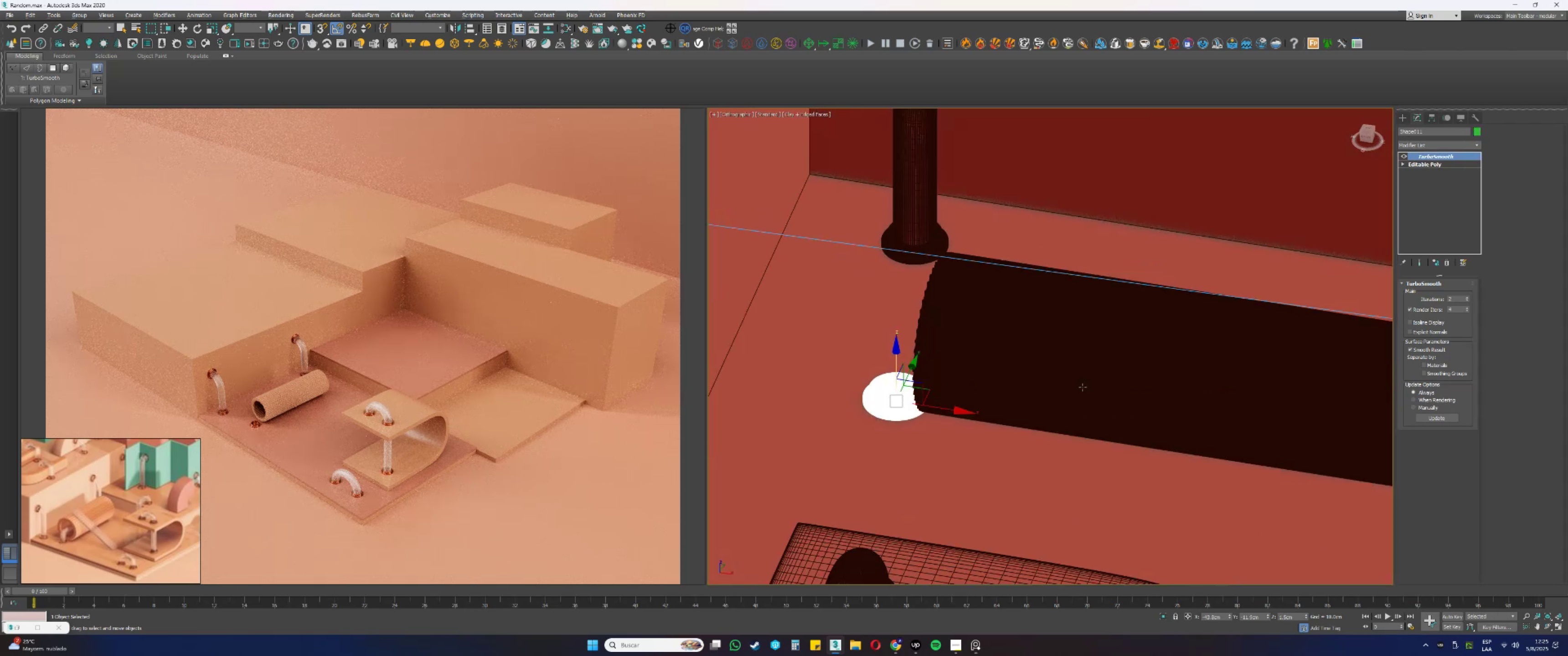 
scroll: coordinate [1071, 380], scroll_direction: down, amount: 2.0
 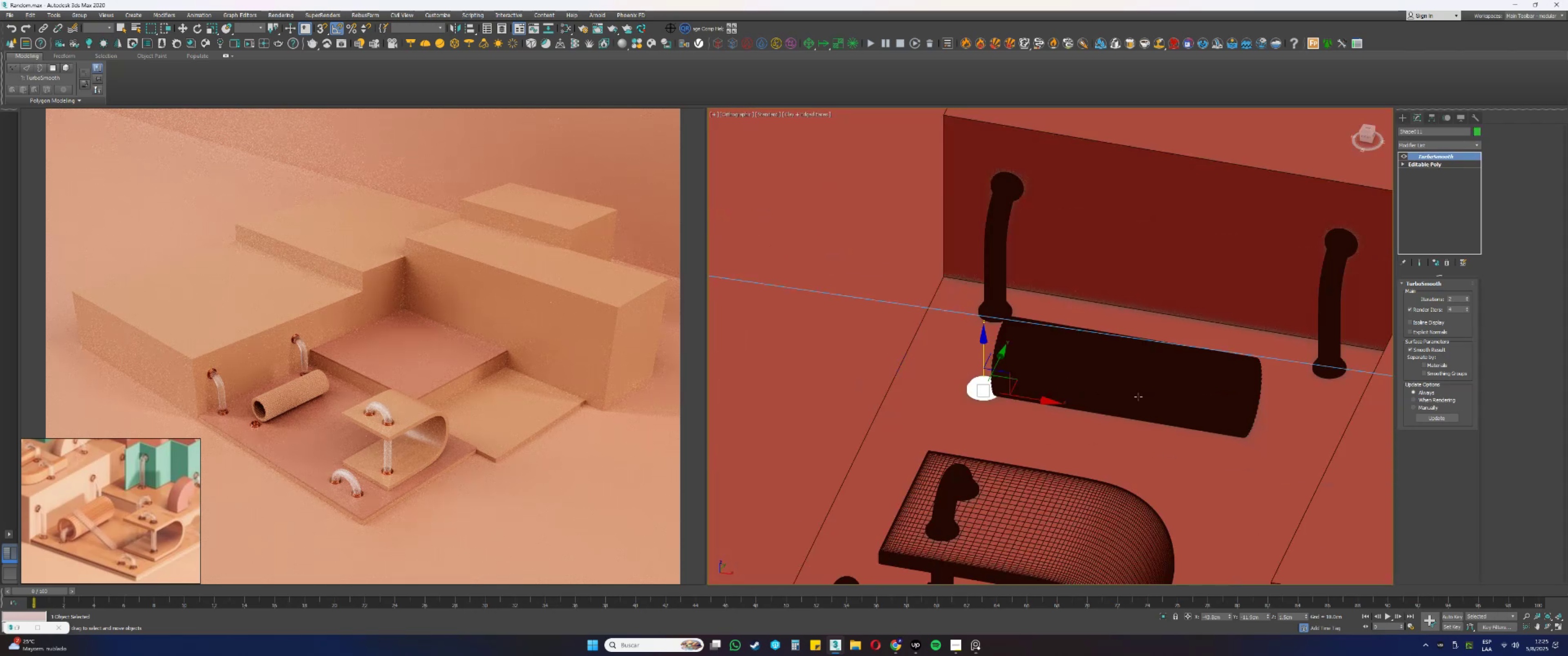 
key(Alt+AltLeft)
 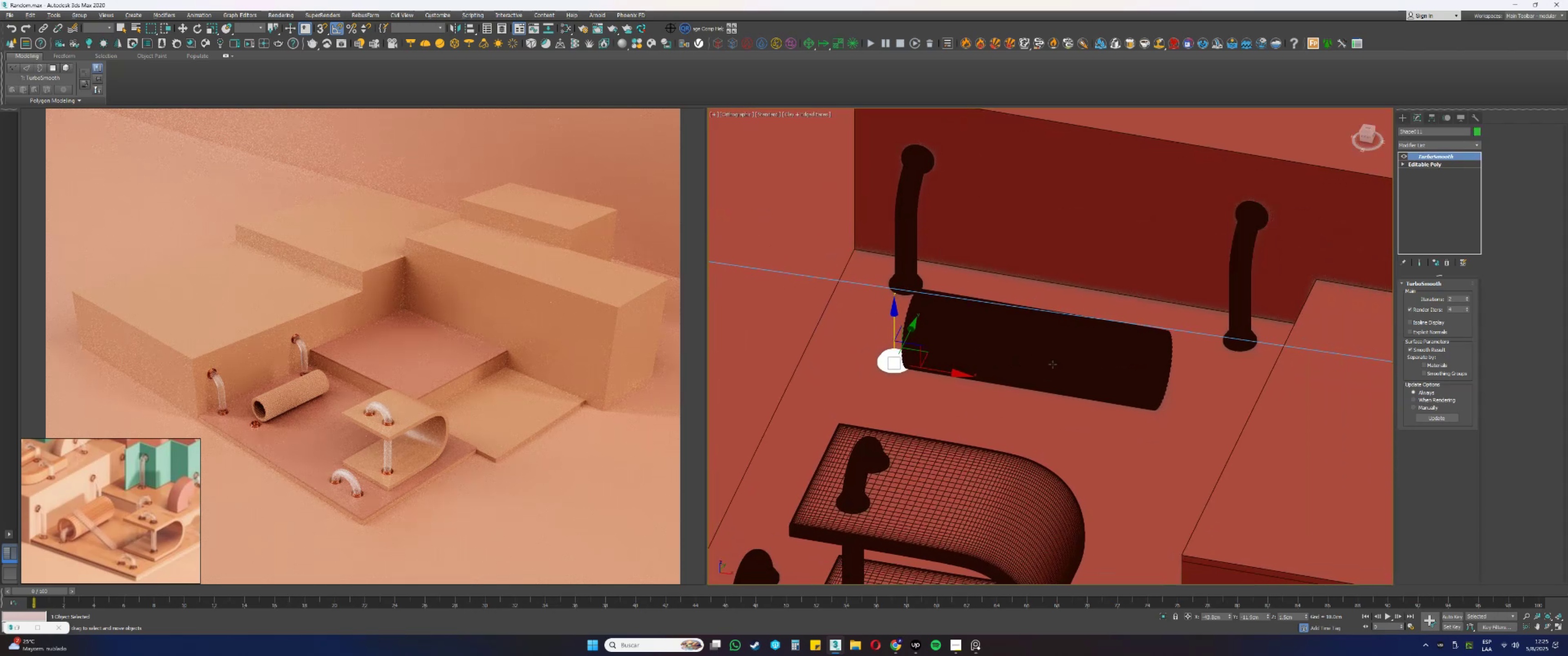 
left_click([1054, 360])
 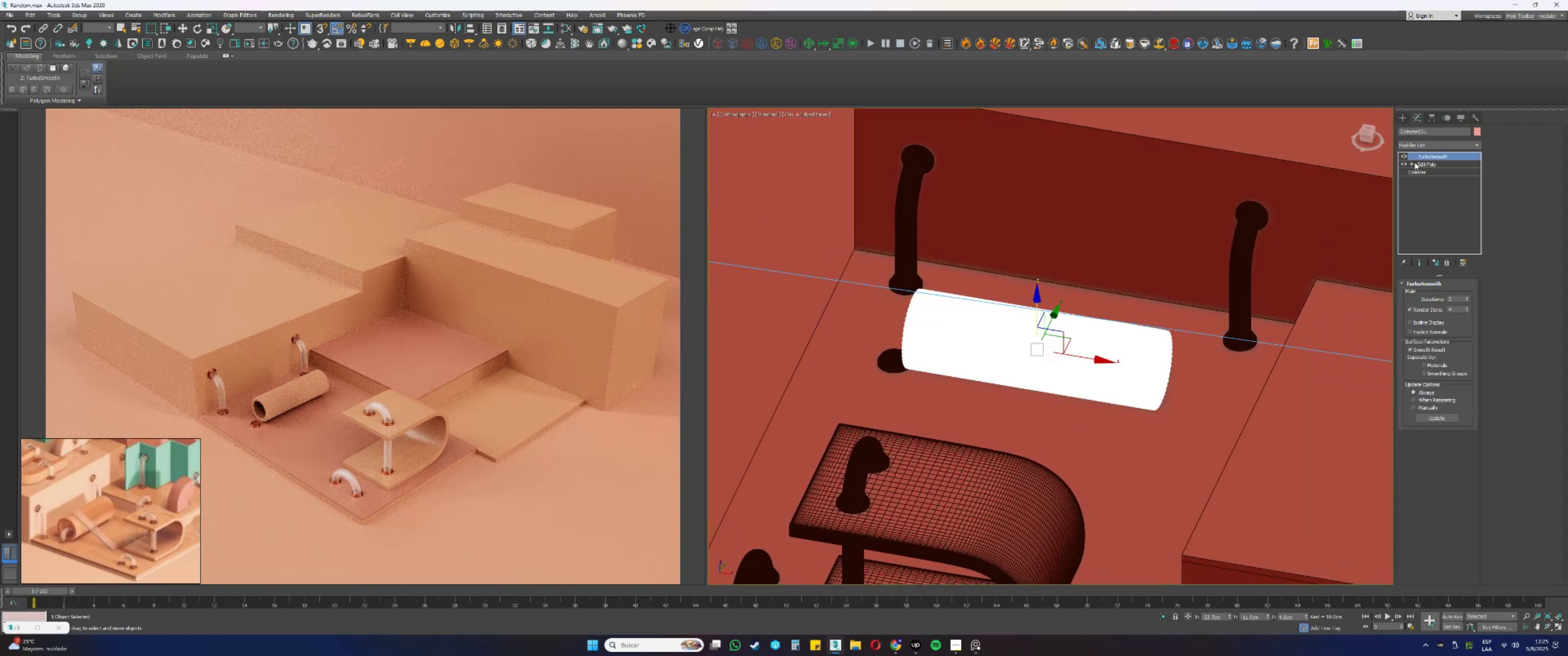 
left_click([1402, 154])
 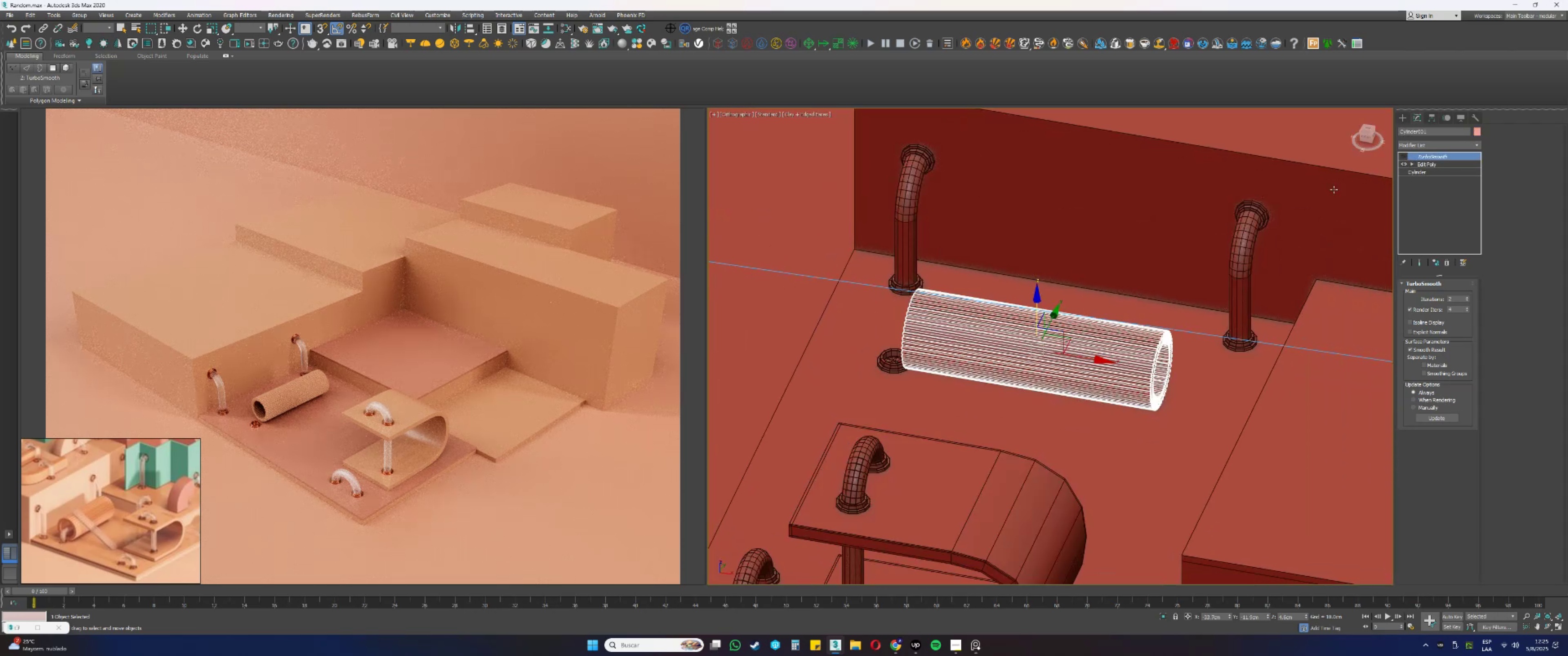 
key(Alt+AltLeft)
 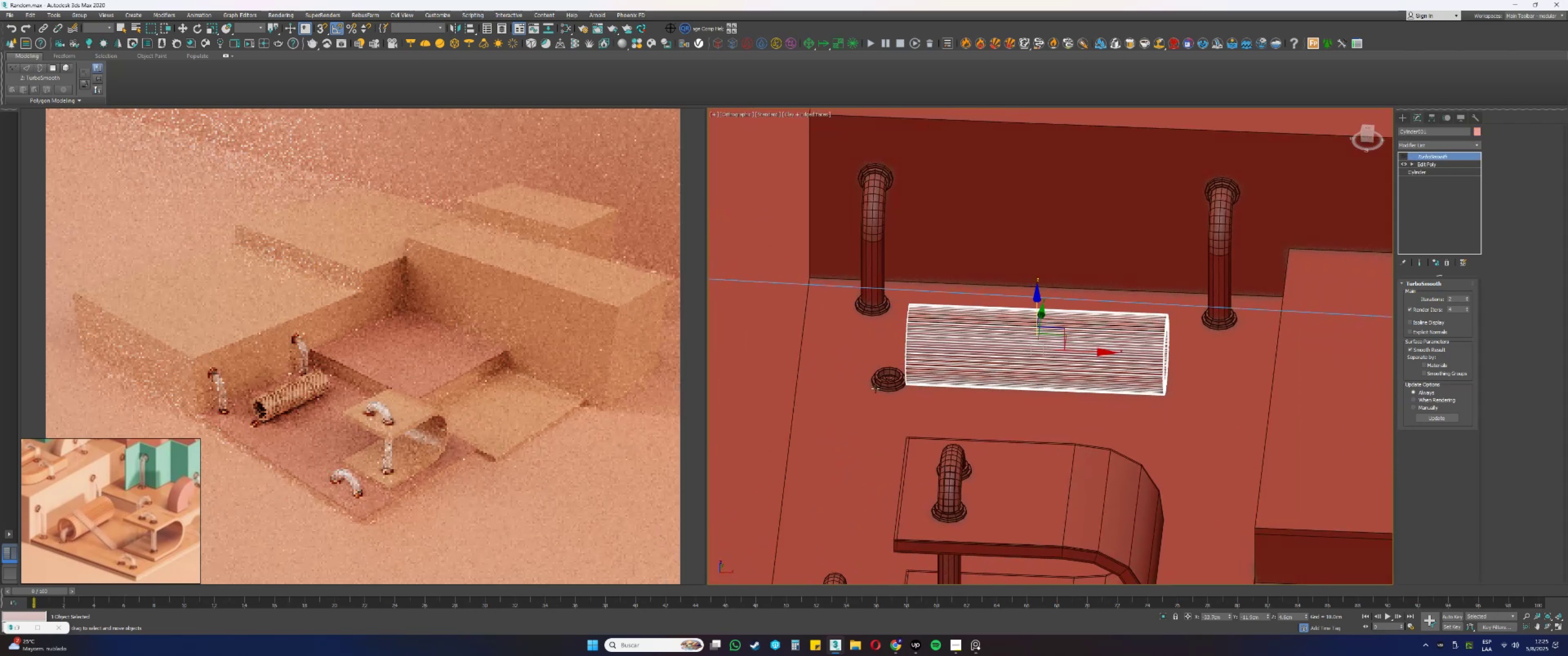 
left_click([886, 376])
 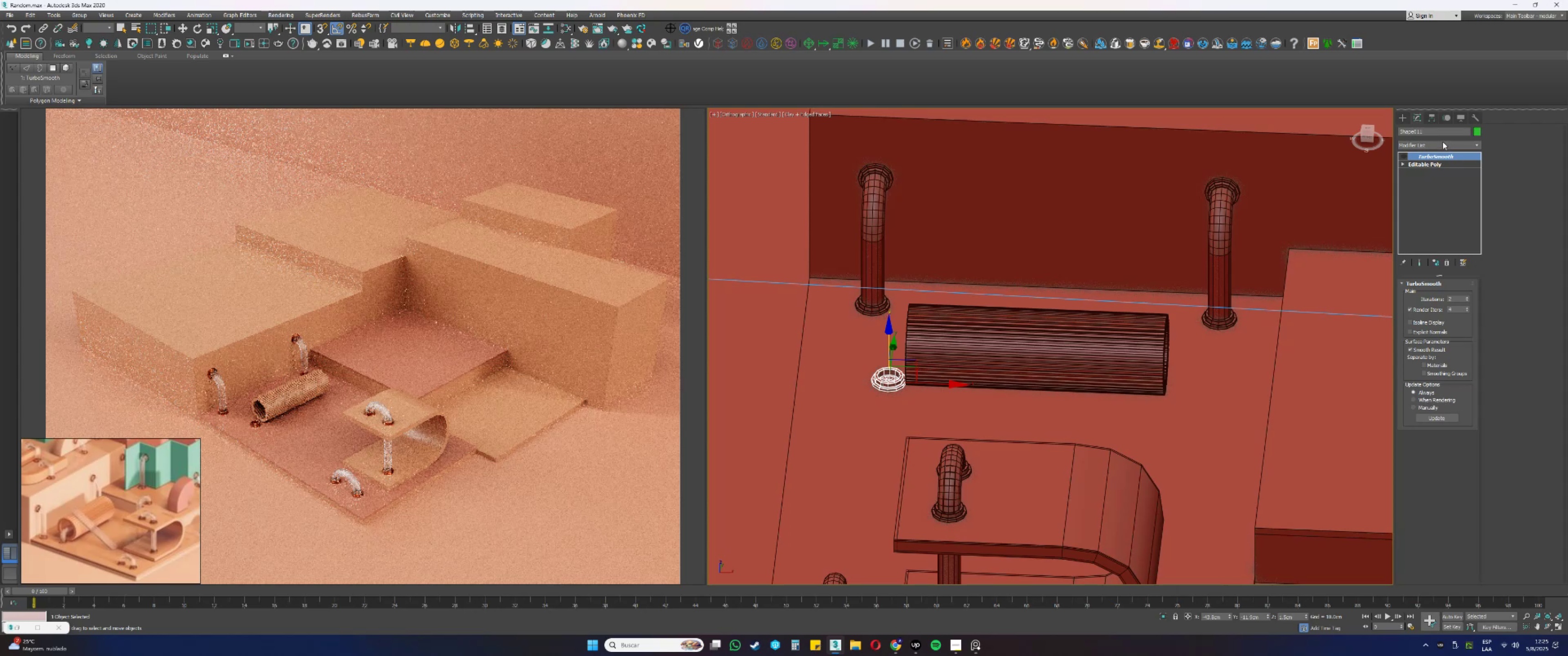 
left_click([1425, 122])
 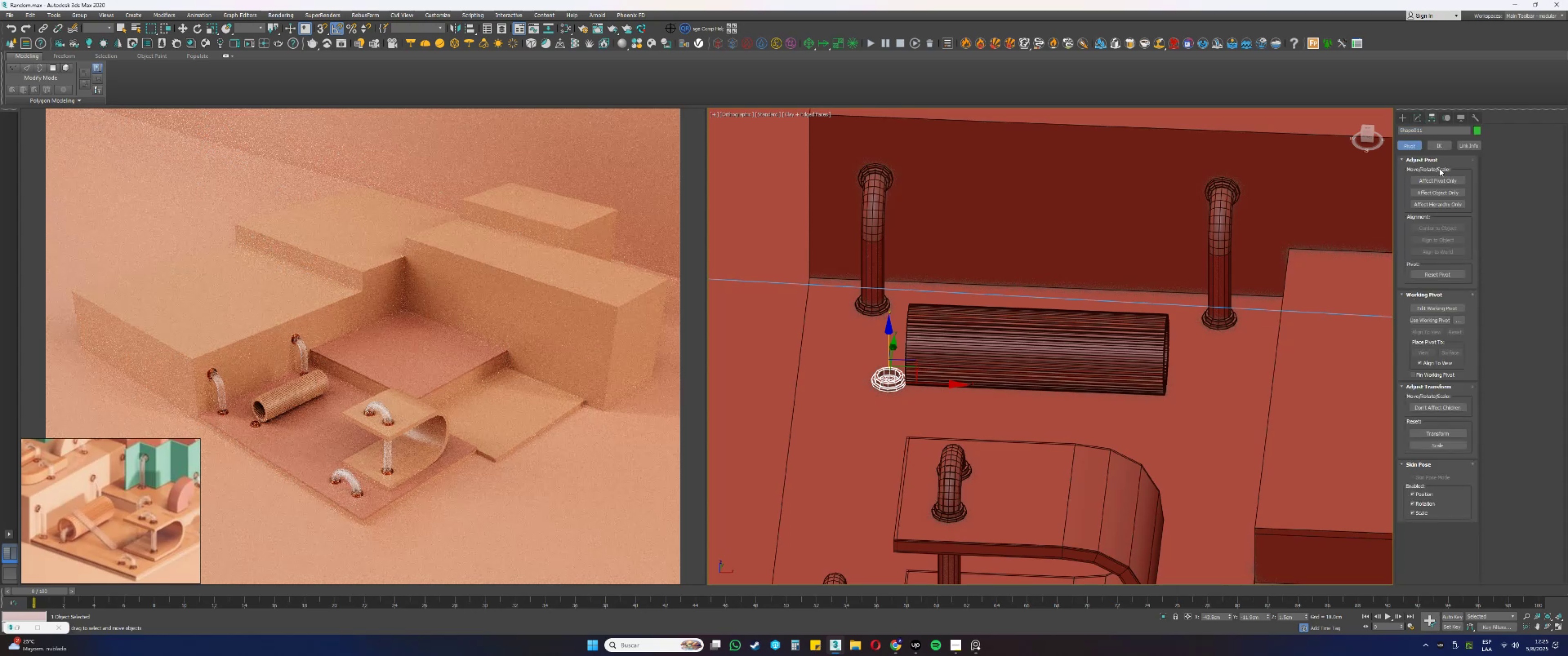 
left_click([1436, 178])
 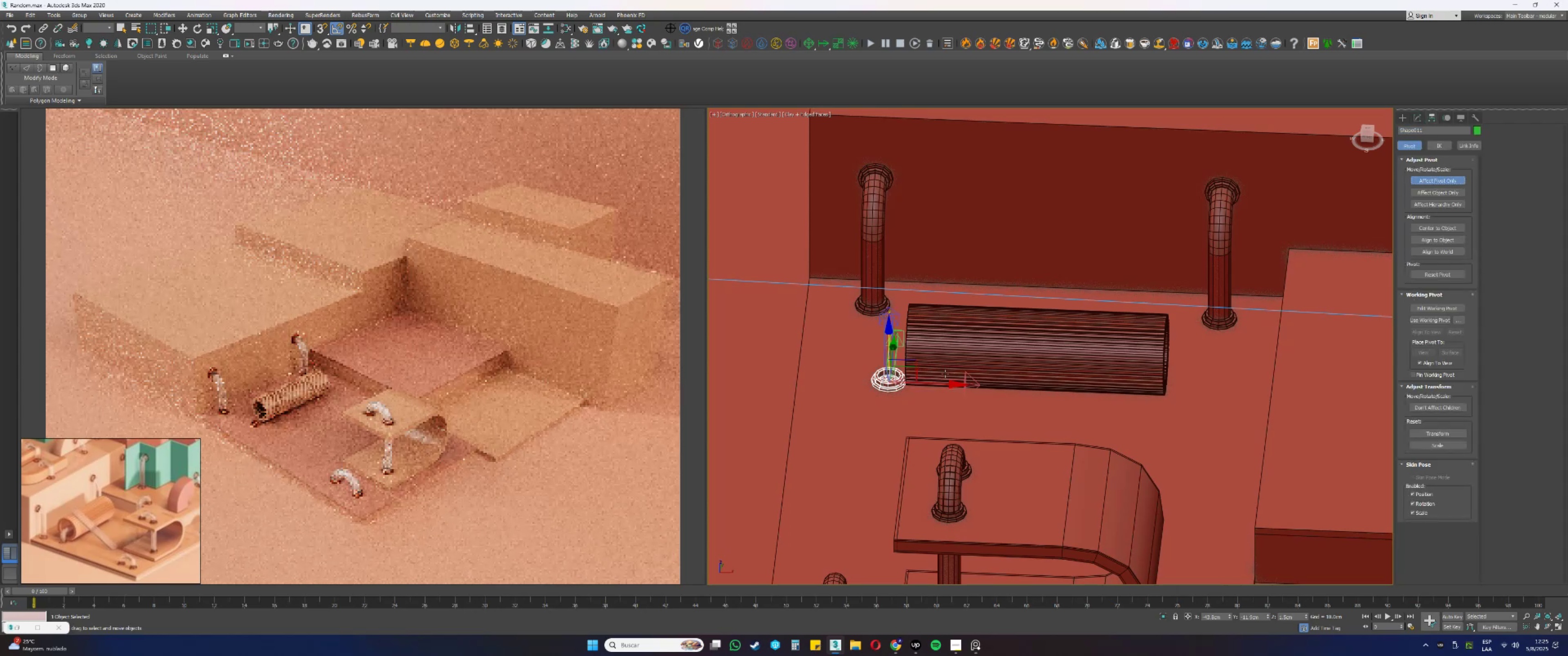 
type(ws)
 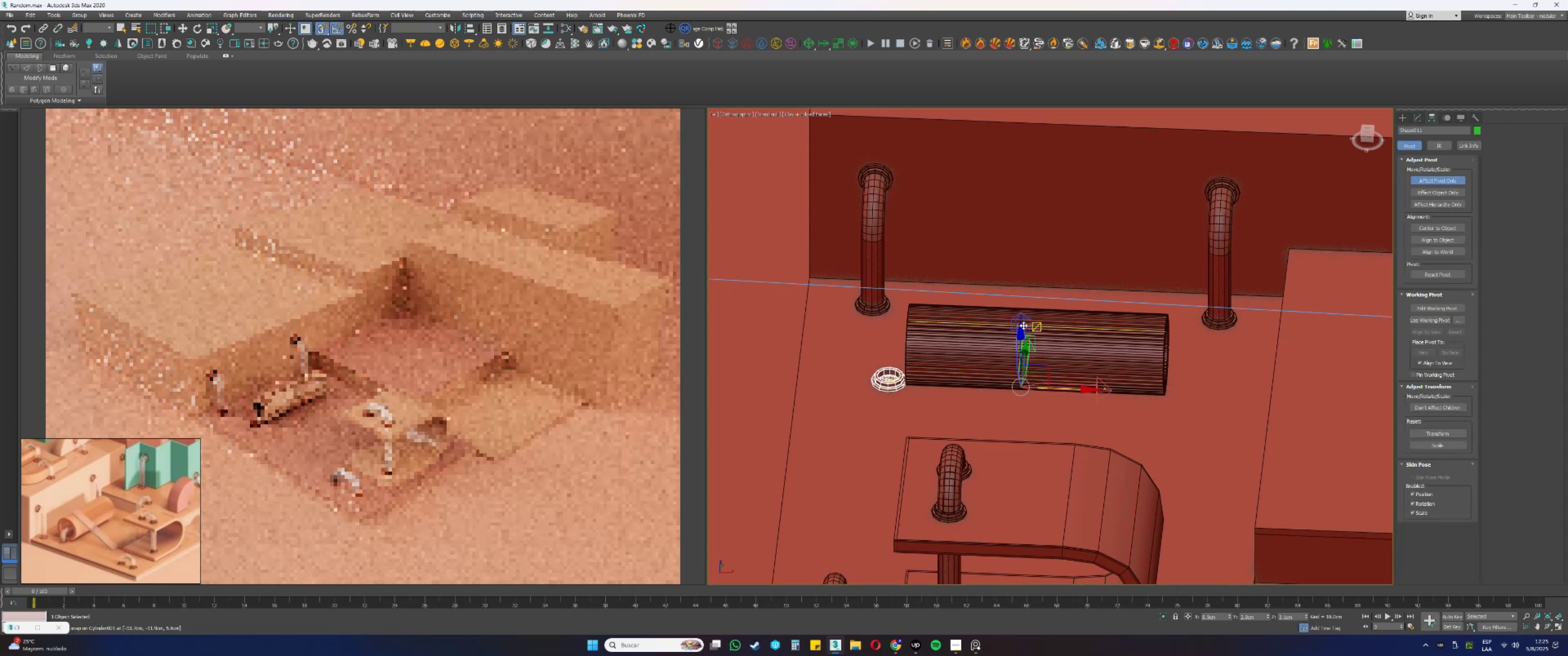 
left_click_drag(start_coordinate=[935, 385], to_coordinate=[1023, 325])
 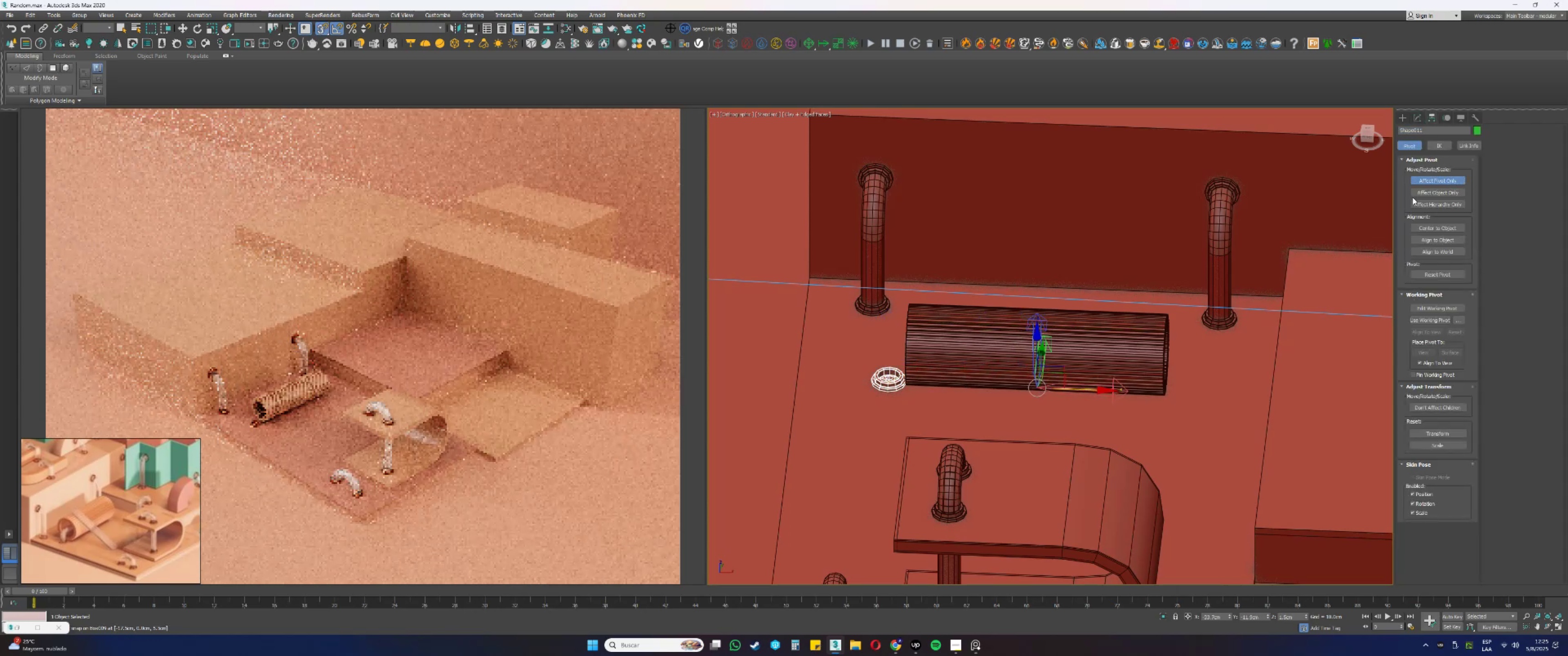 
left_click([1434, 180])
 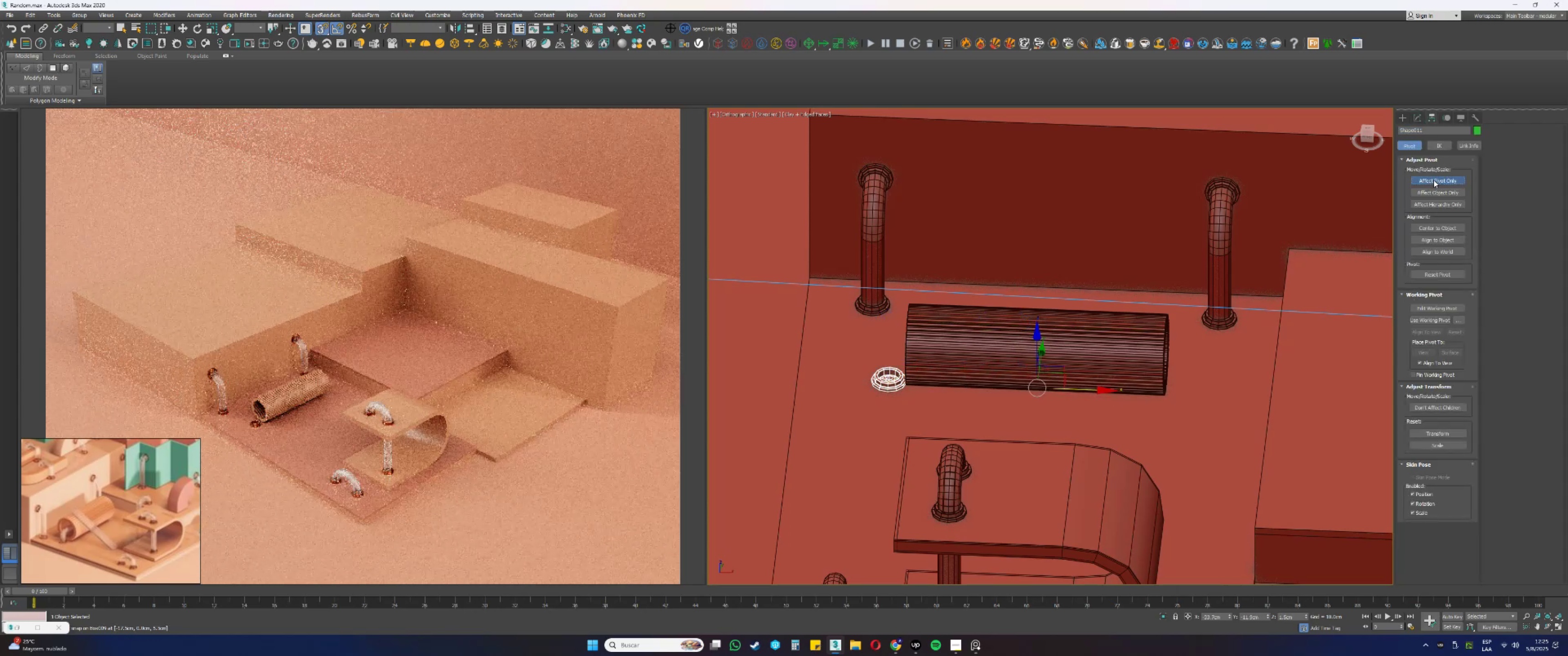 
type(se)
 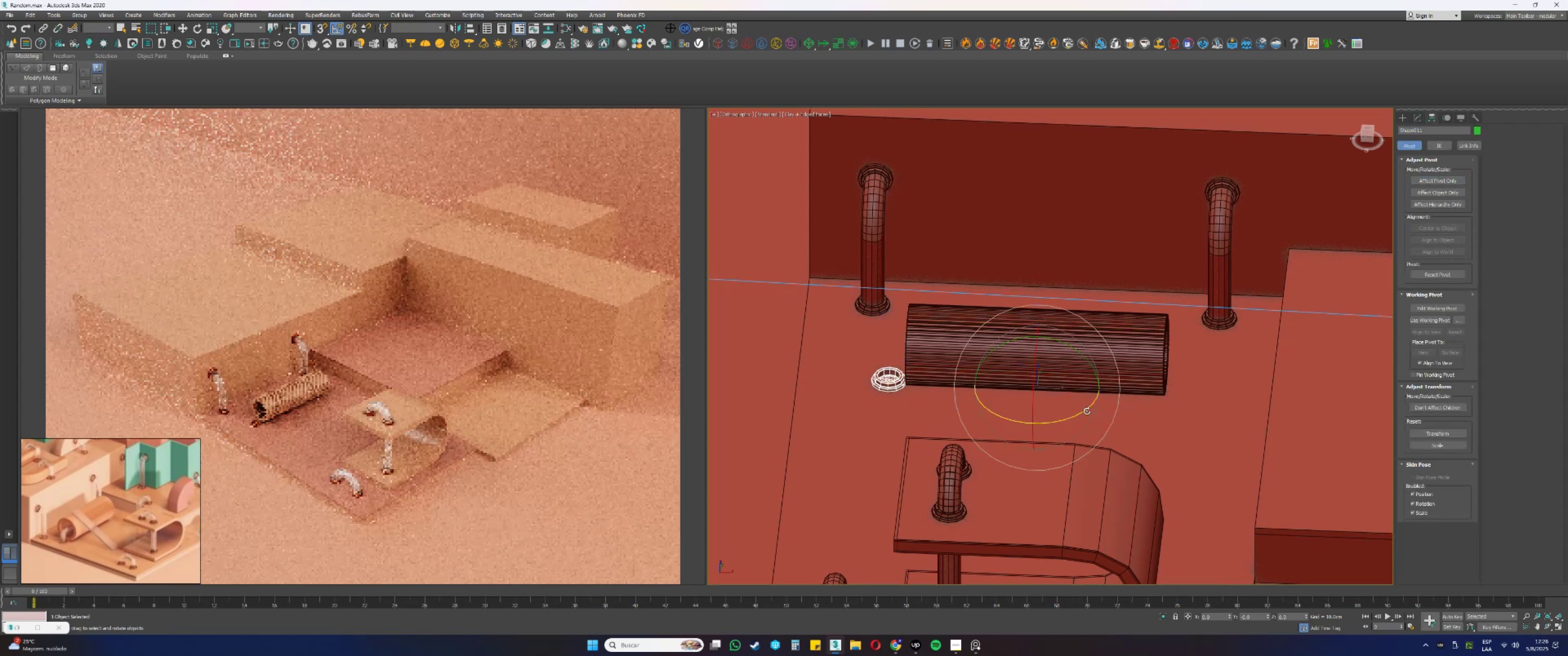 
hold_key(key=ShiftLeft, duration=0.31)
left_click_drag(start_coordinate=[1062, 419], to_coordinate=[1140, 396])
 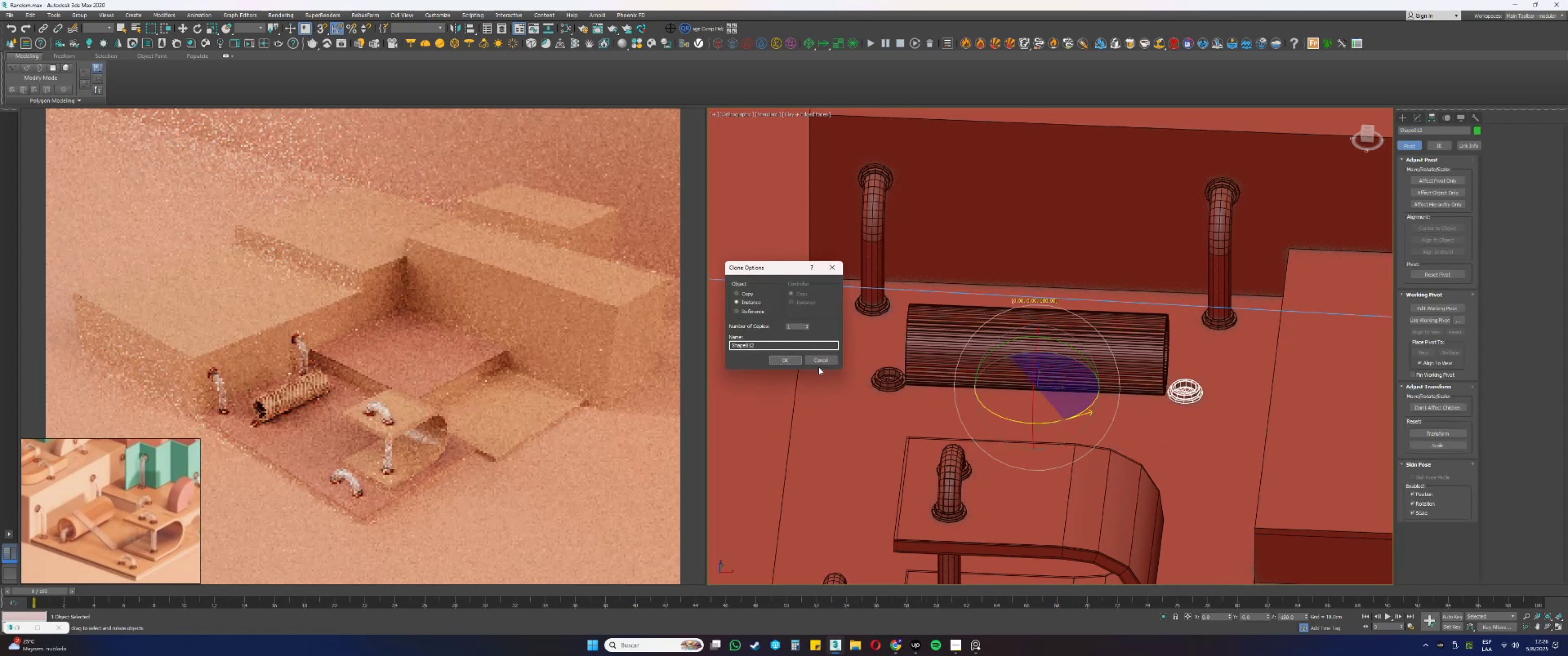 
hold_key(key=AltLeft, duration=1.5)
 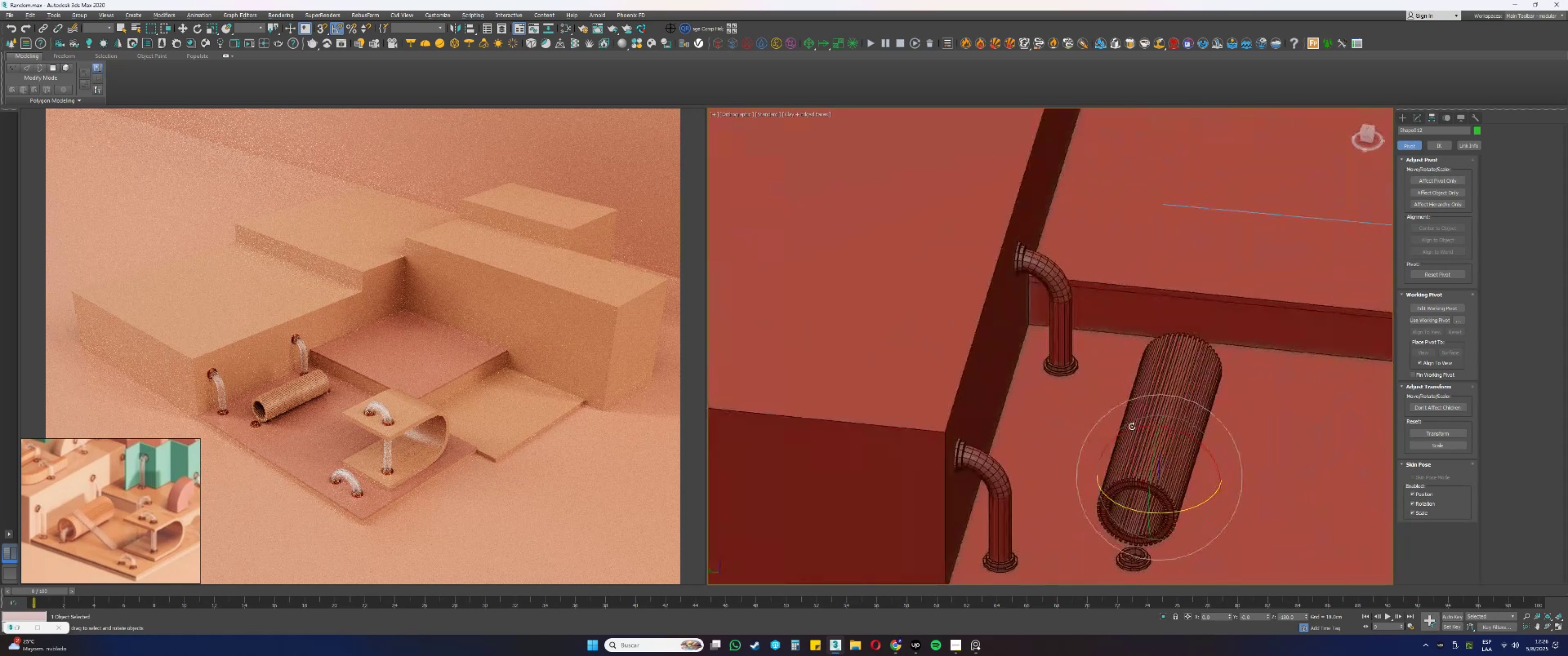 
hold_key(key=AltLeft, duration=0.38)
 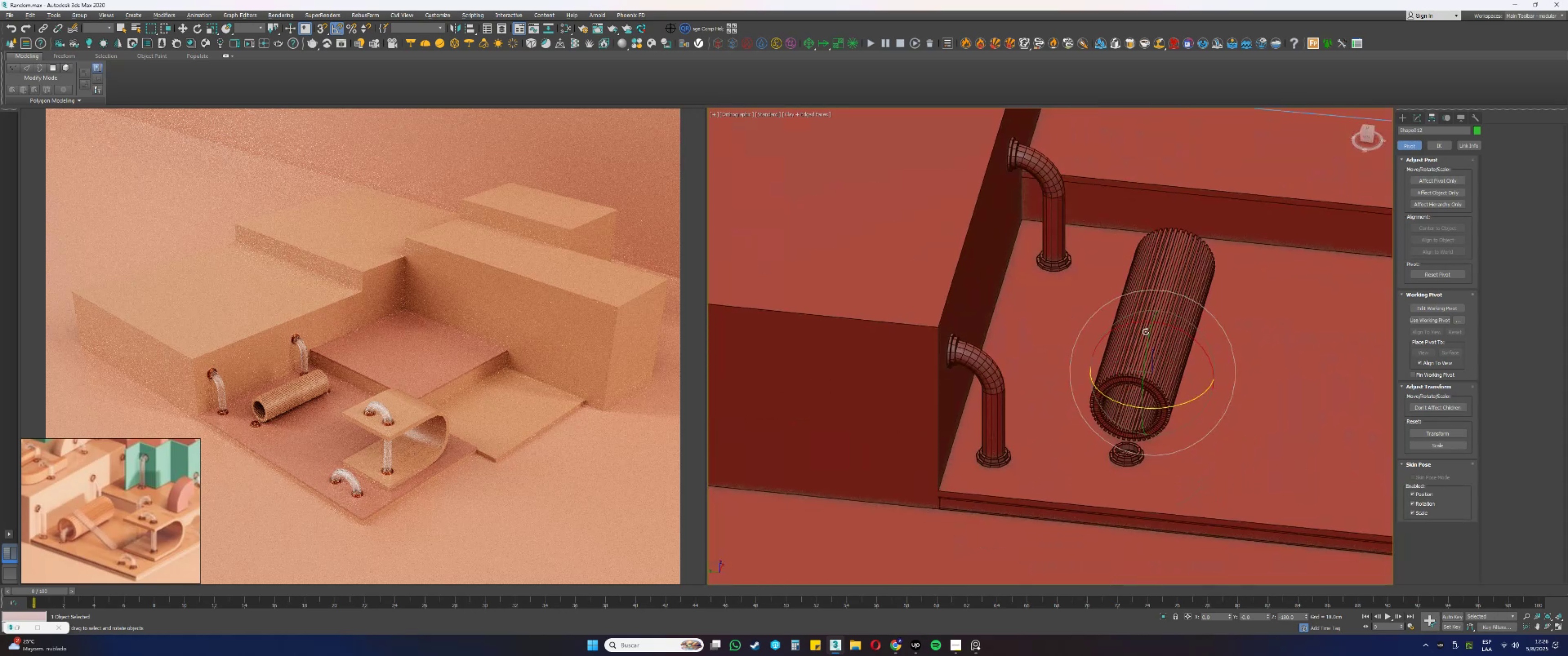 
left_click([1171, 267])
 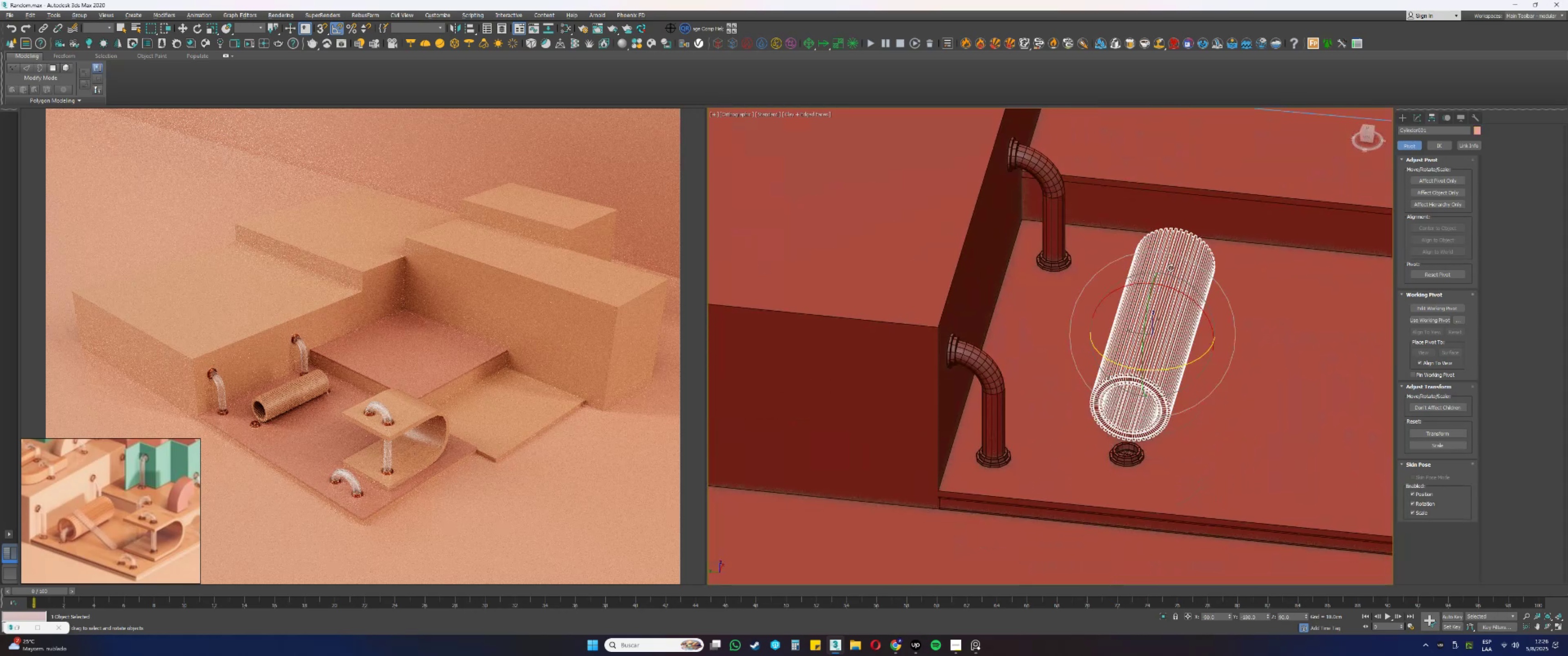 
scroll: coordinate [1159, 409], scroll_direction: up, amount: 2.0
 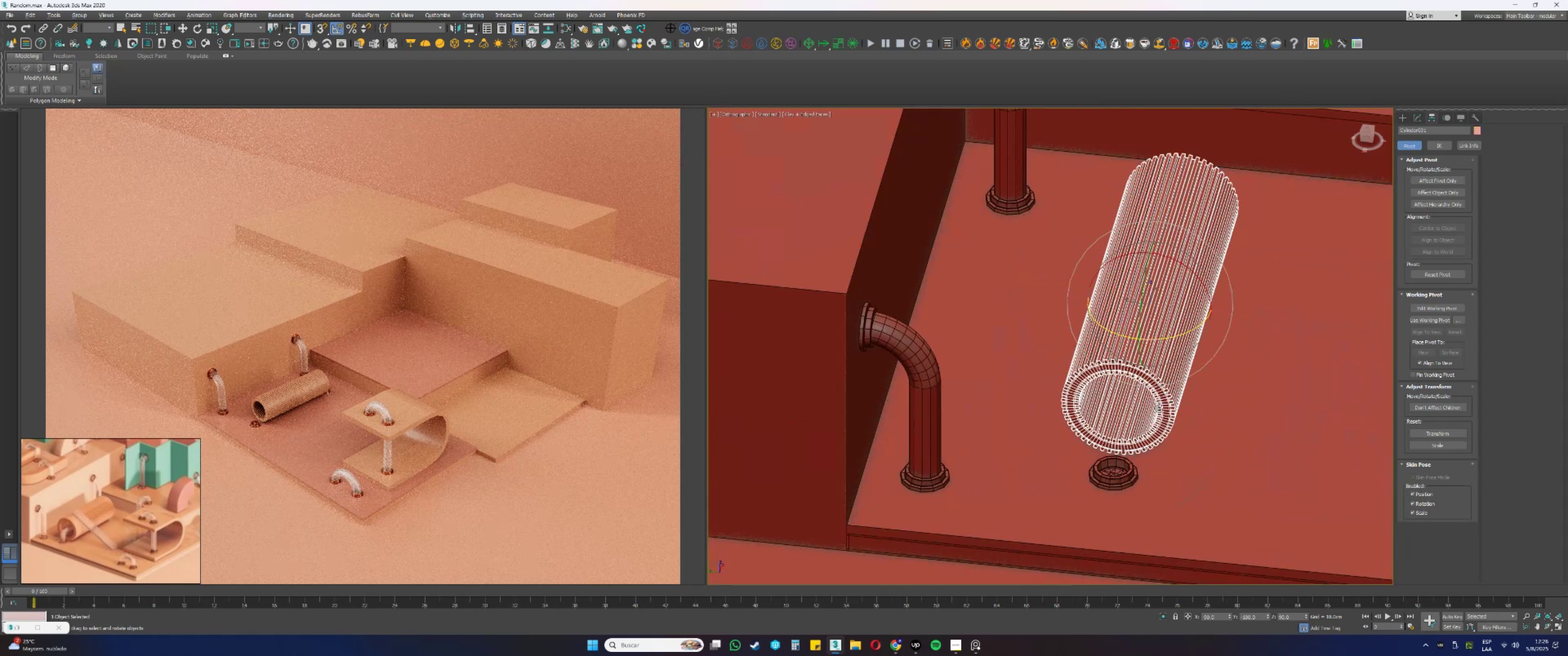 
type(wss)
 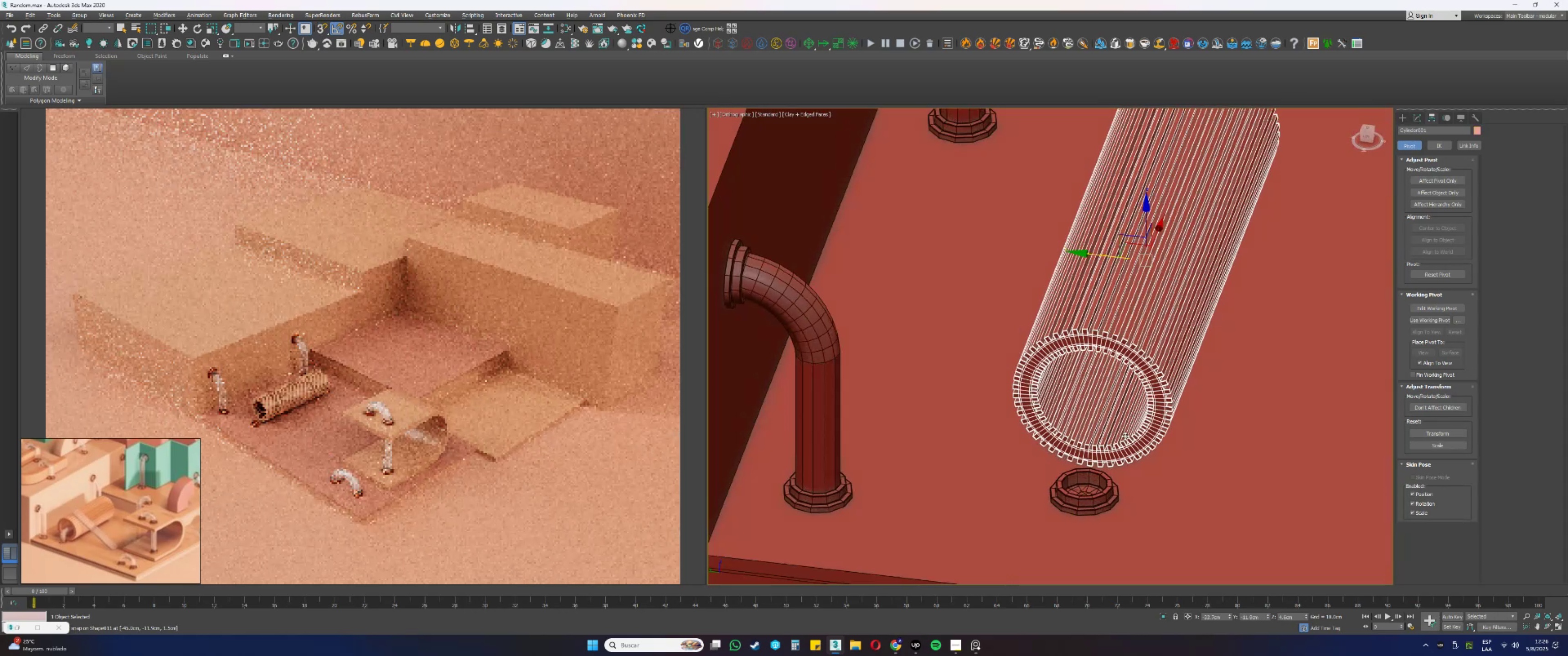 
left_click_drag(start_coordinate=[1100, 257], to_coordinate=[1083, 528])
 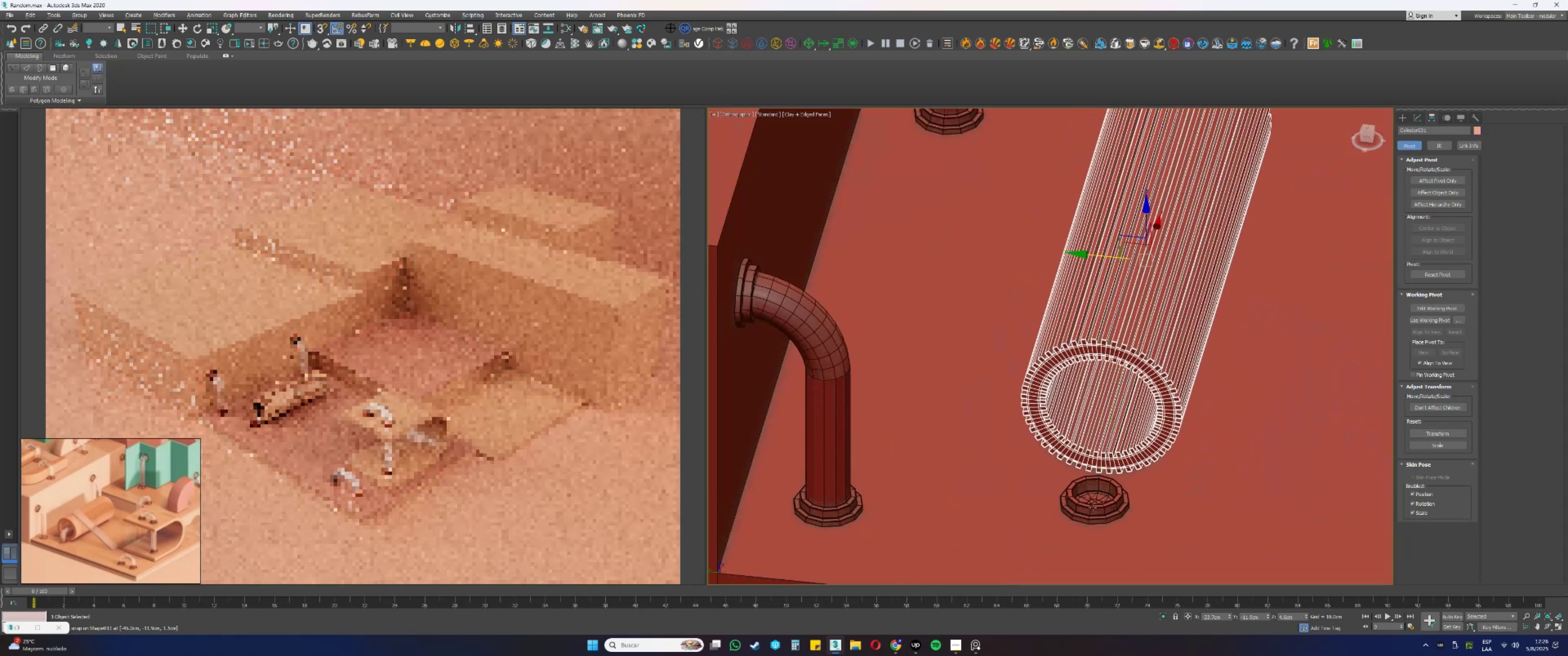 
hold_key(key=AltLeft, duration=0.32)
 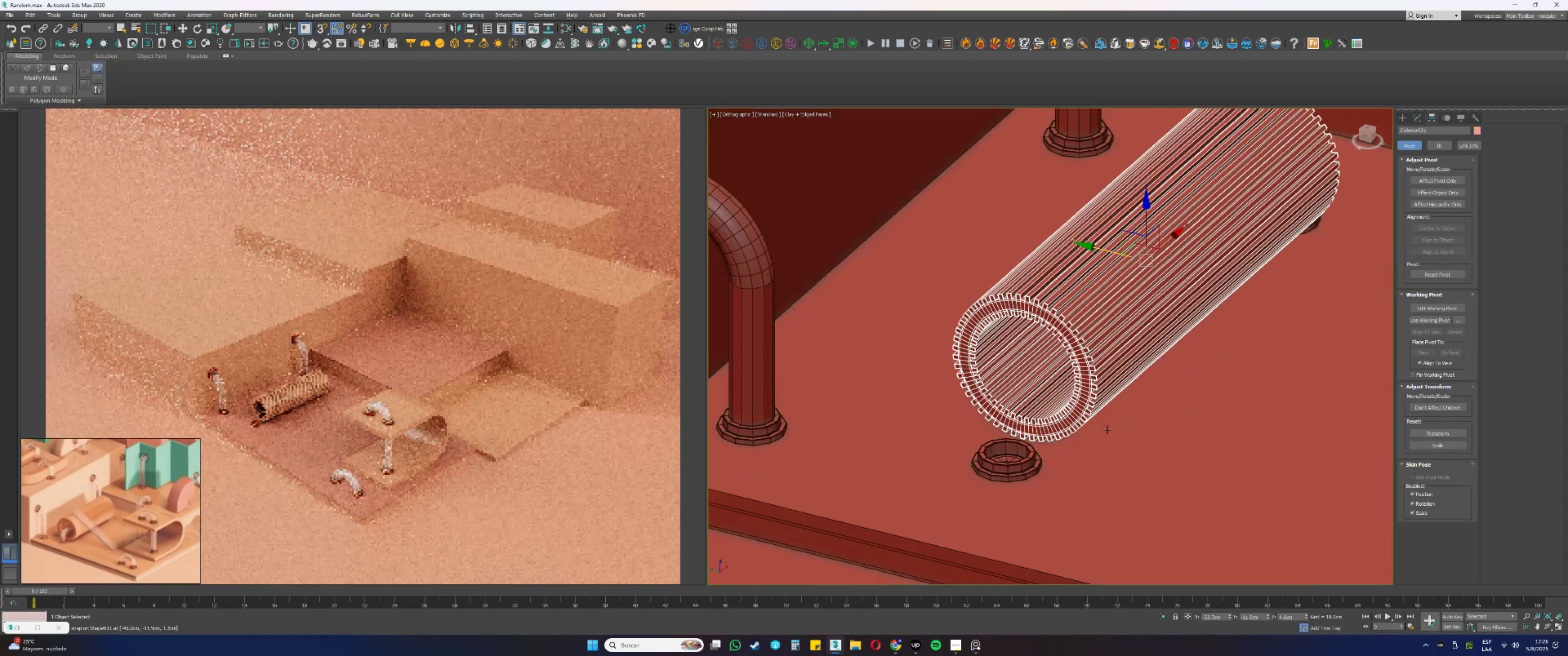 
scroll: coordinate [1107, 430], scroll_direction: down, amount: 2.0
 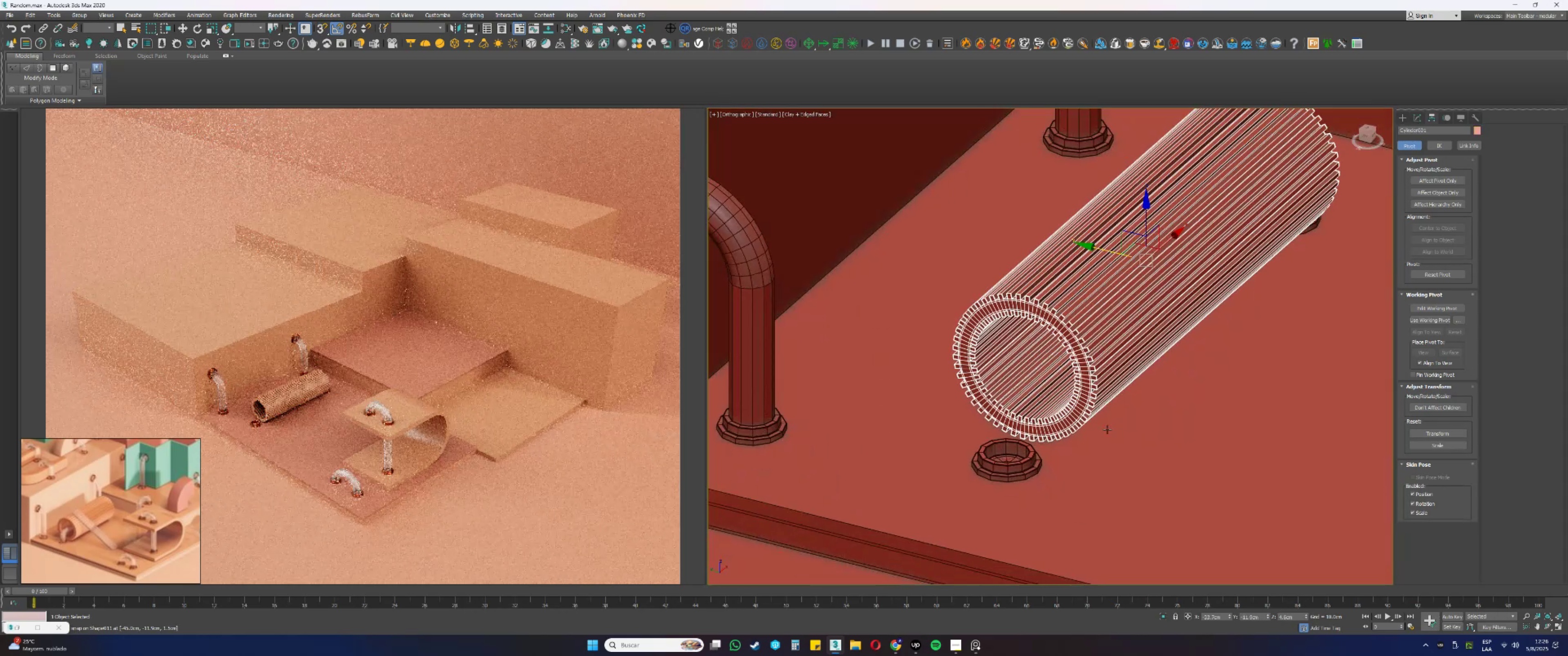 
key(Alt+AltLeft)
 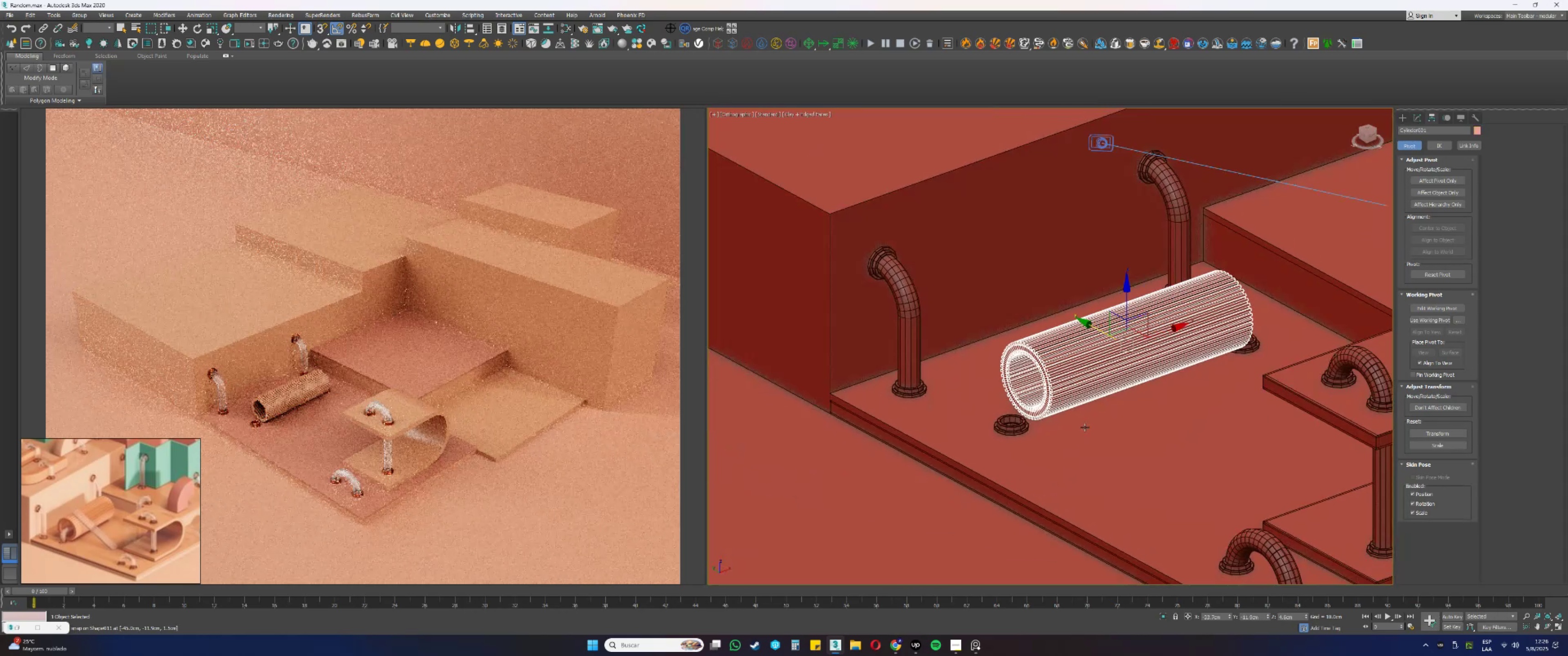 
key(Alt+AltLeft)
 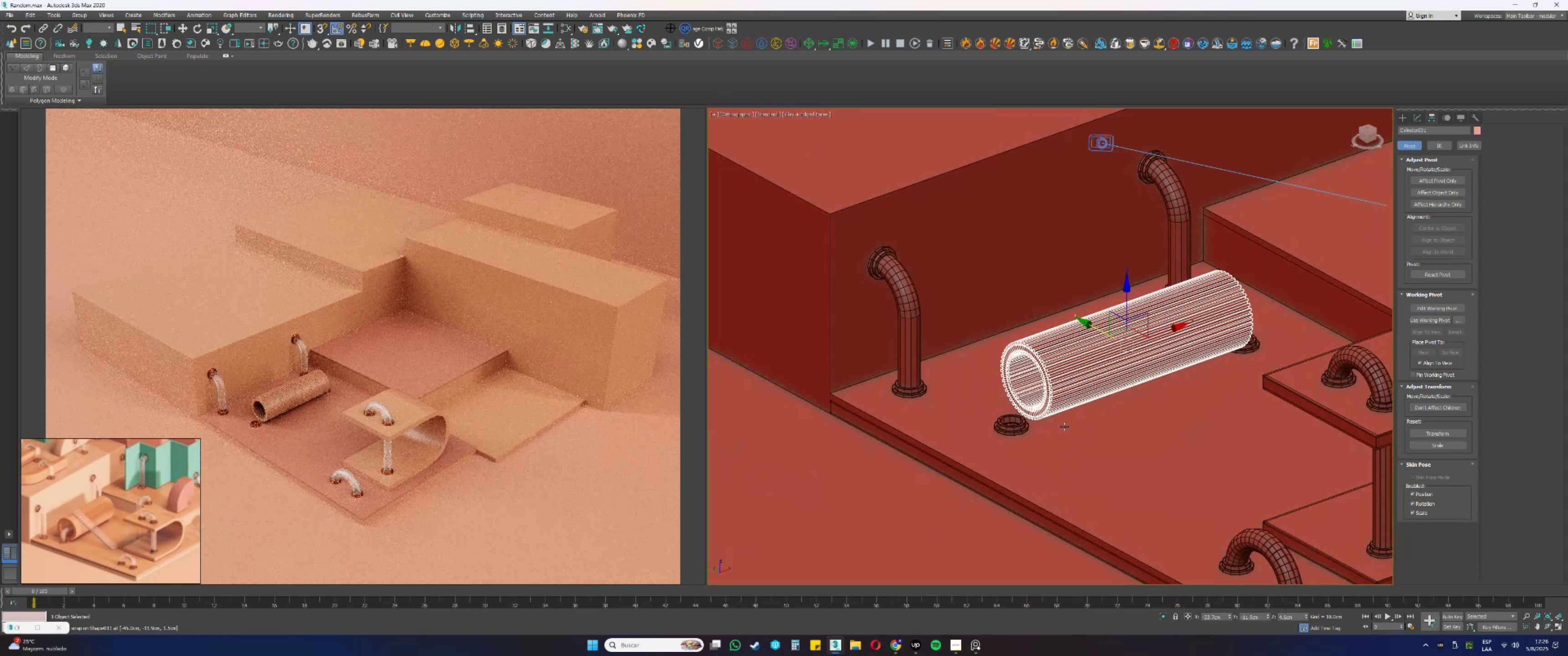 
scroll: coordinate [1064, 426], scroll_direction: up, amount: 1.0
 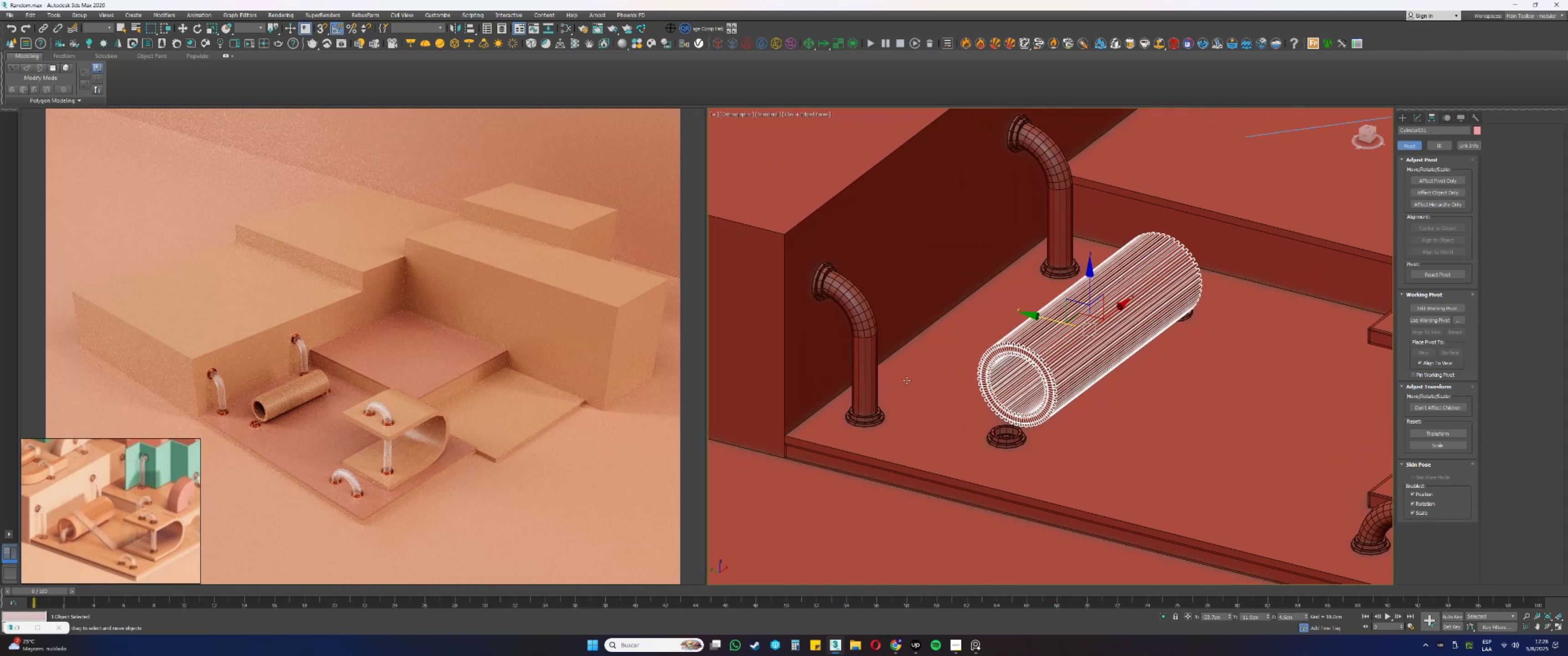 
wait(6.56)
 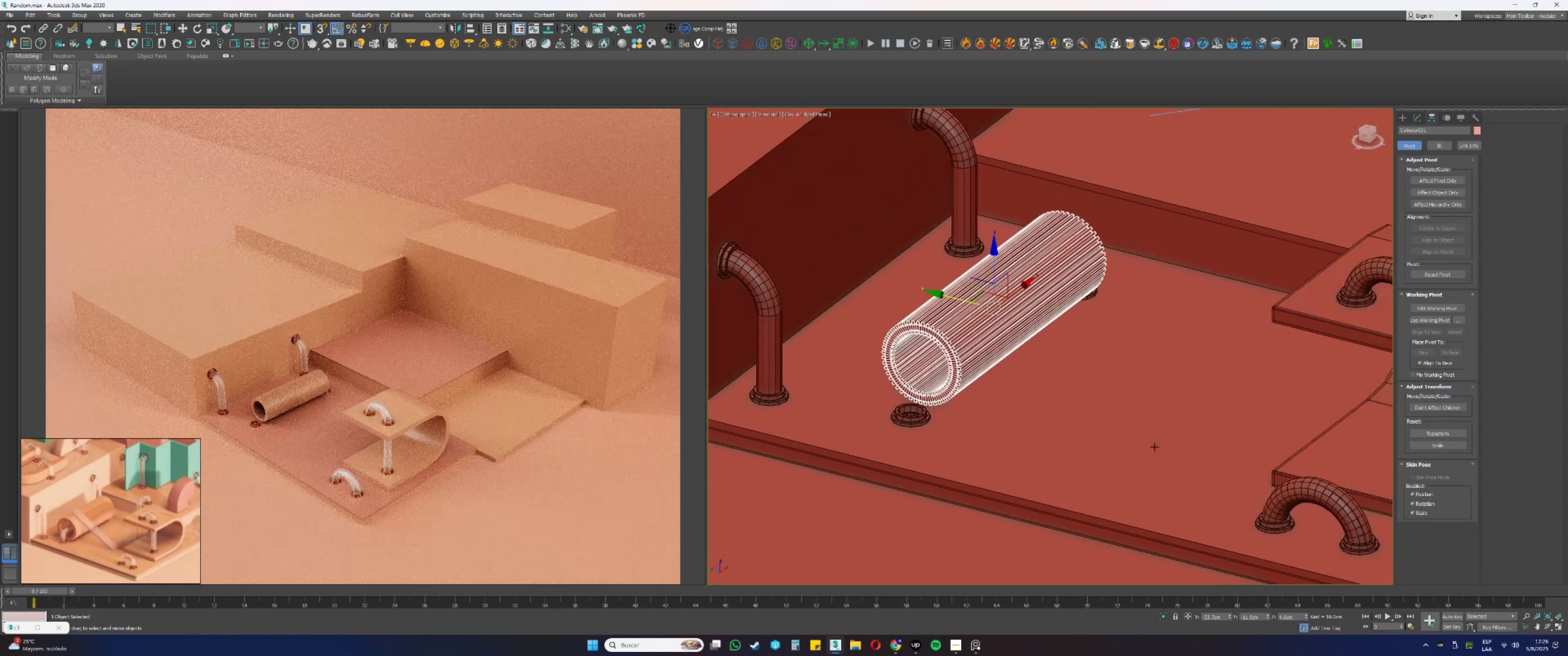 
left_click([1239, 451])
 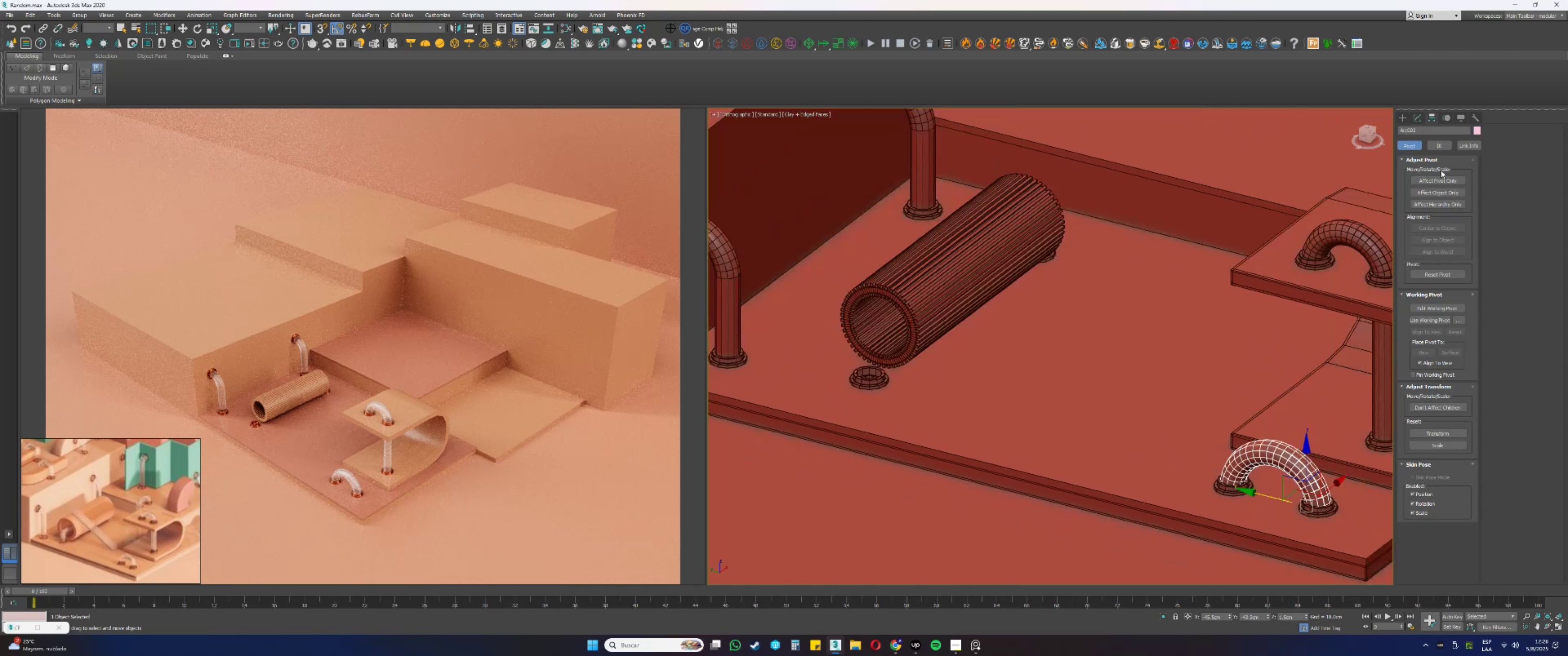 
left_click([1419, 122])
 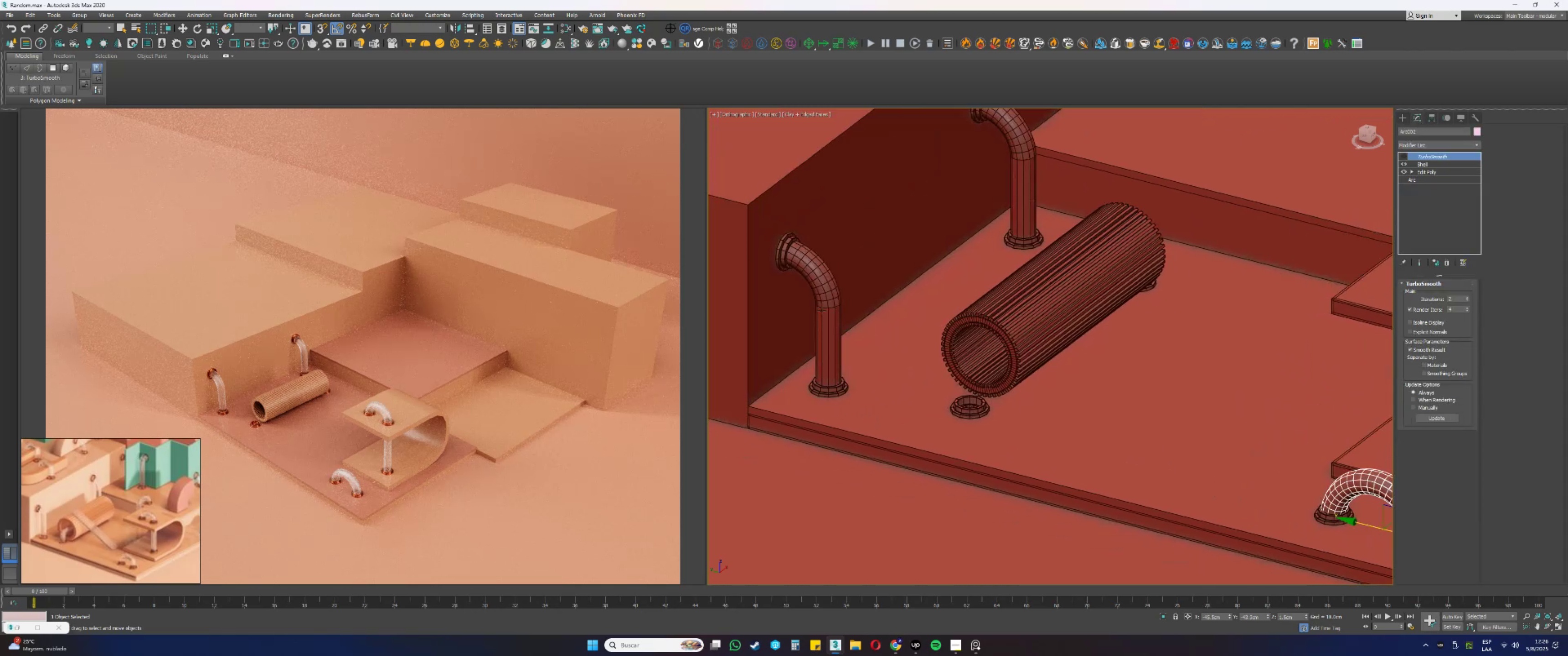 
left_click([833, 307])
 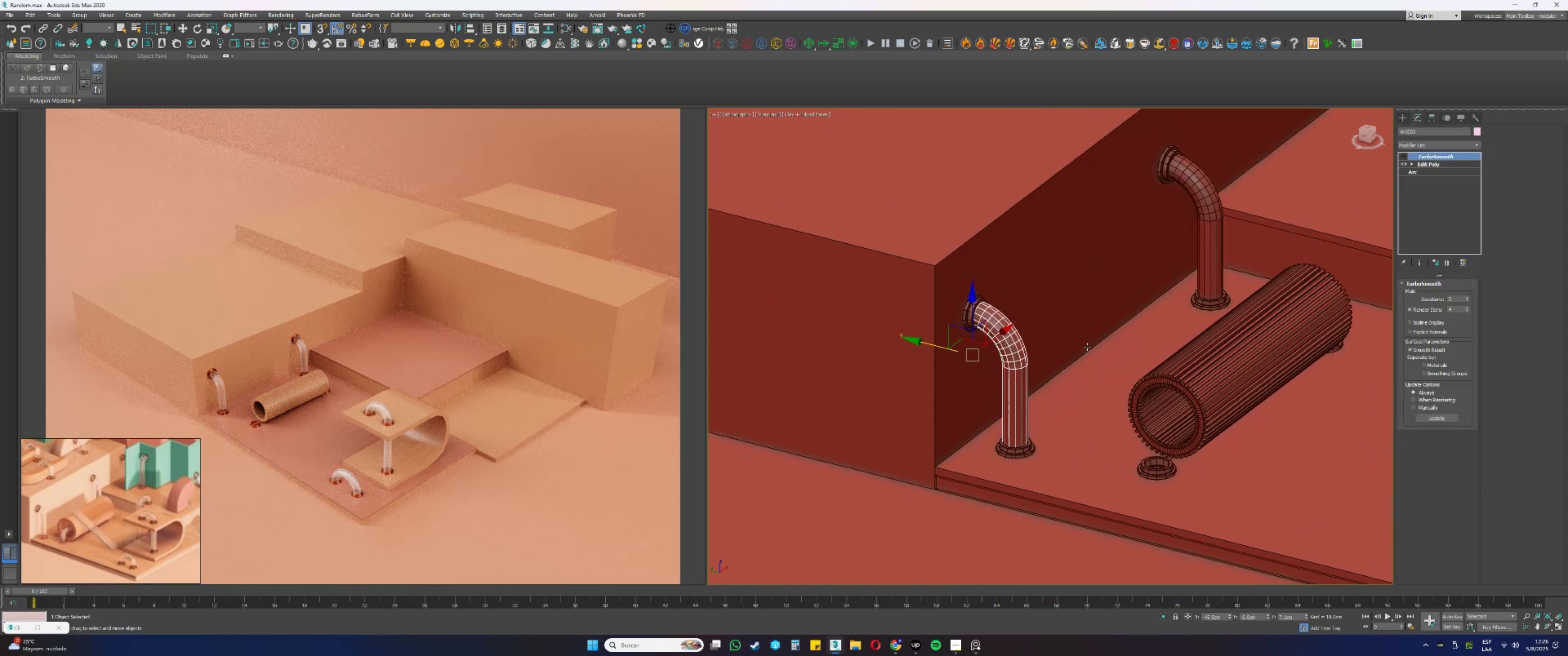 
scroll: coordinate [1058, 334], scroll_direction: up, amount: 1.0
 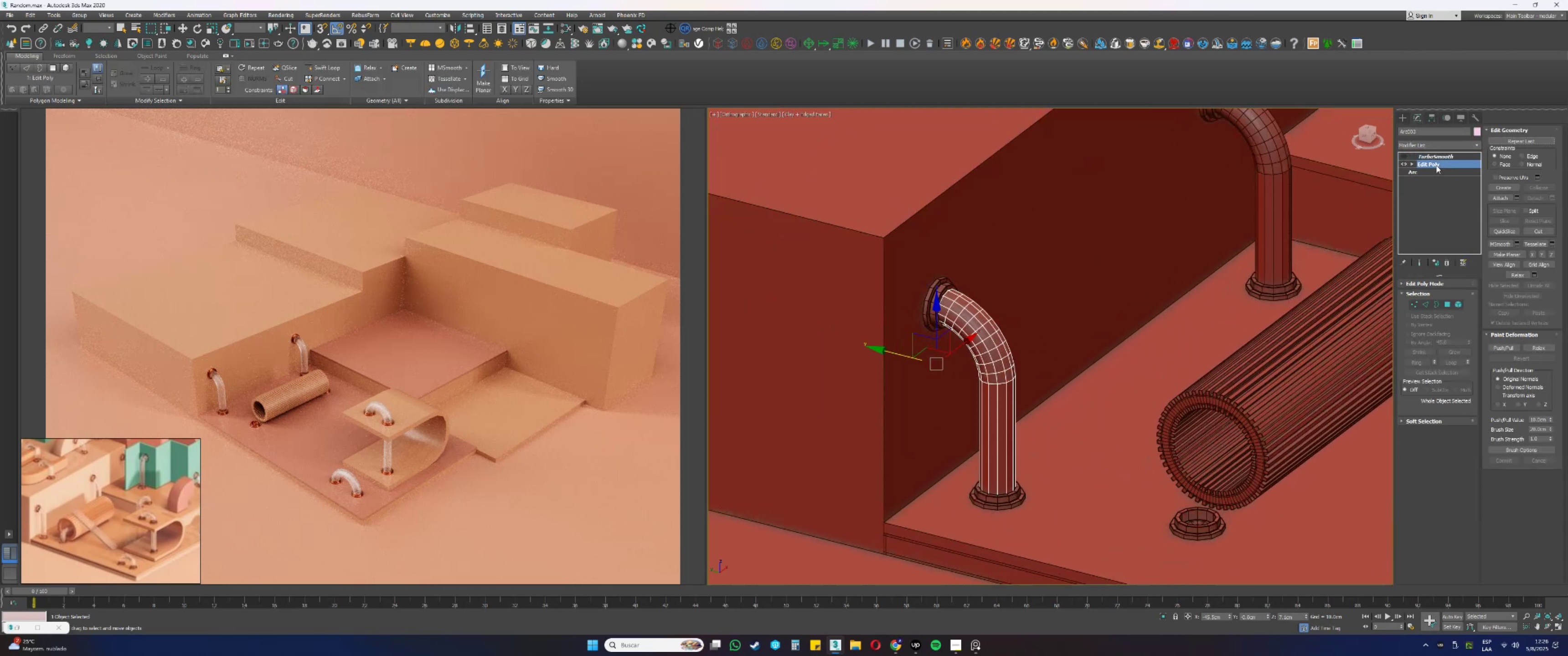 
type([F3]44[F3]ssss)
 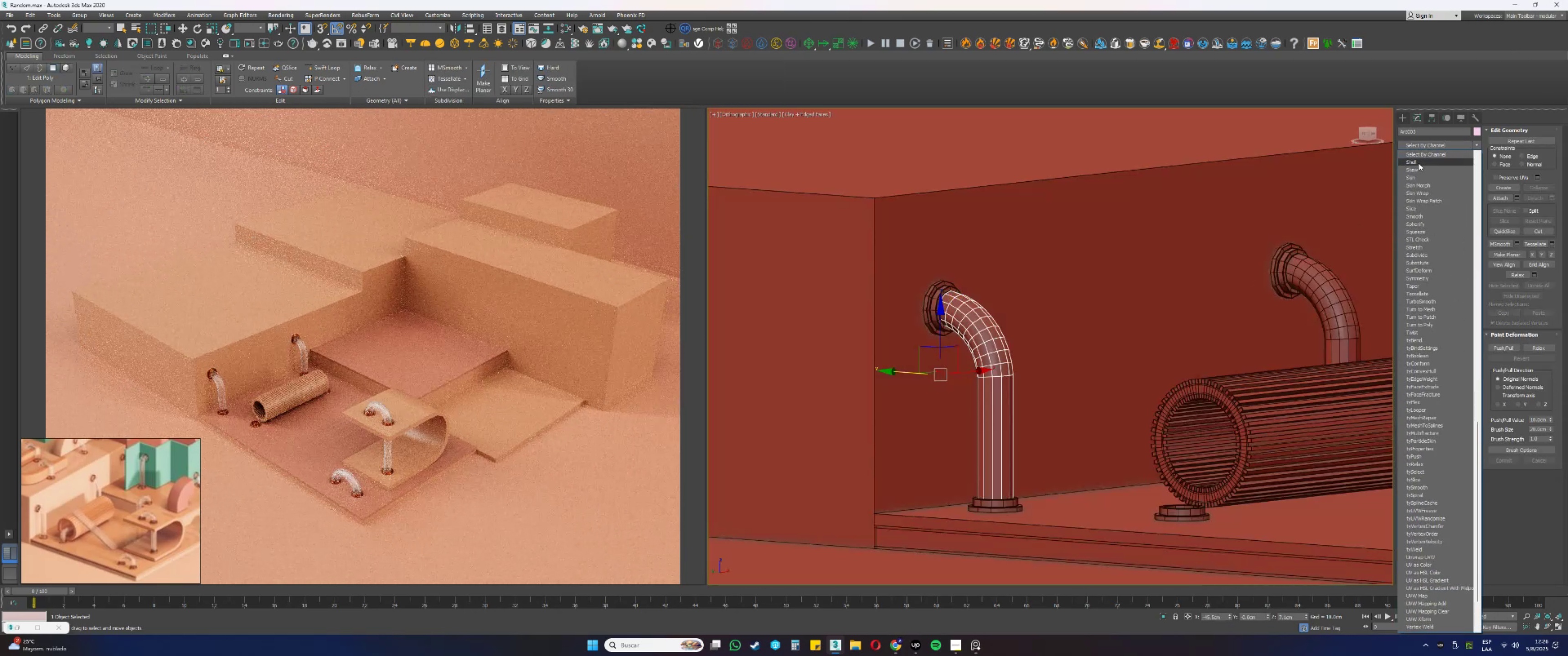 
left_click_drag(start_coordinate=[1104, 206], to_coordinate=[815, 527])
 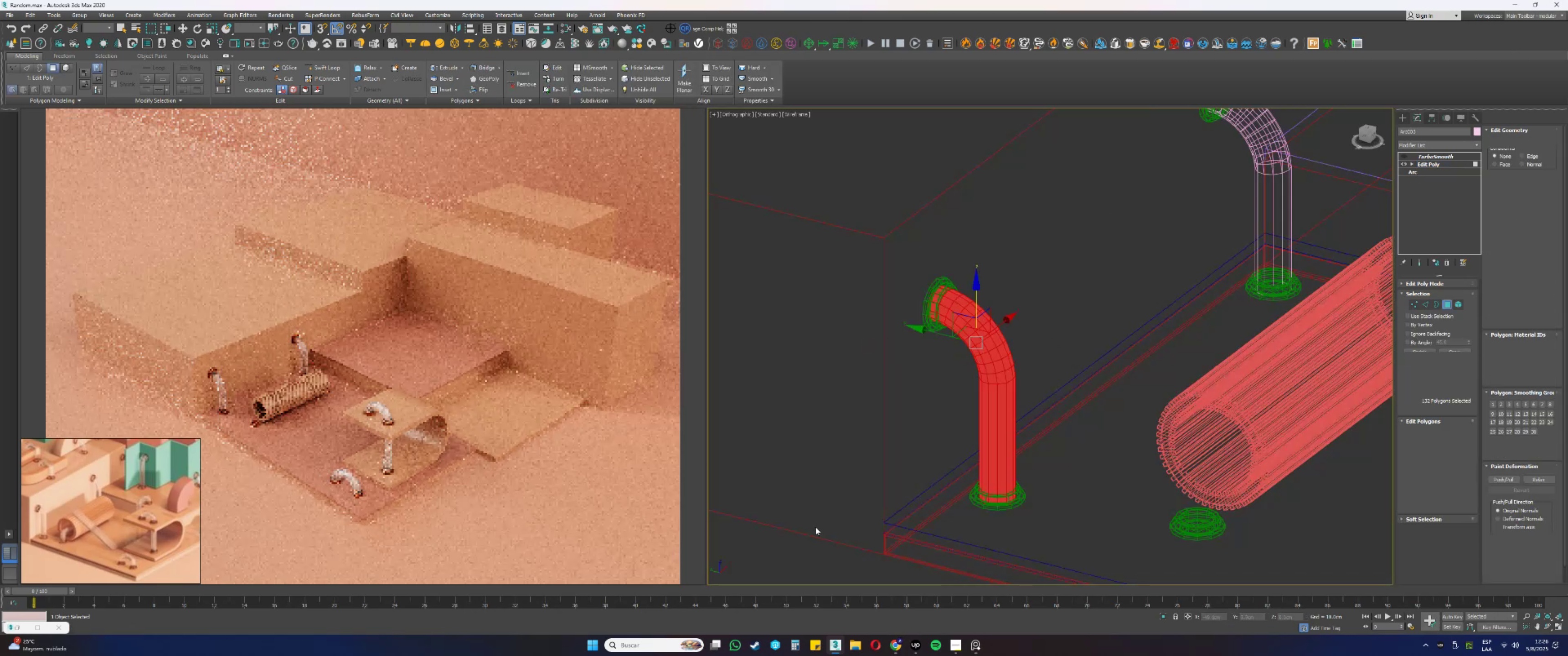 
hold_key(key=AltLeft, duration=1.52)
 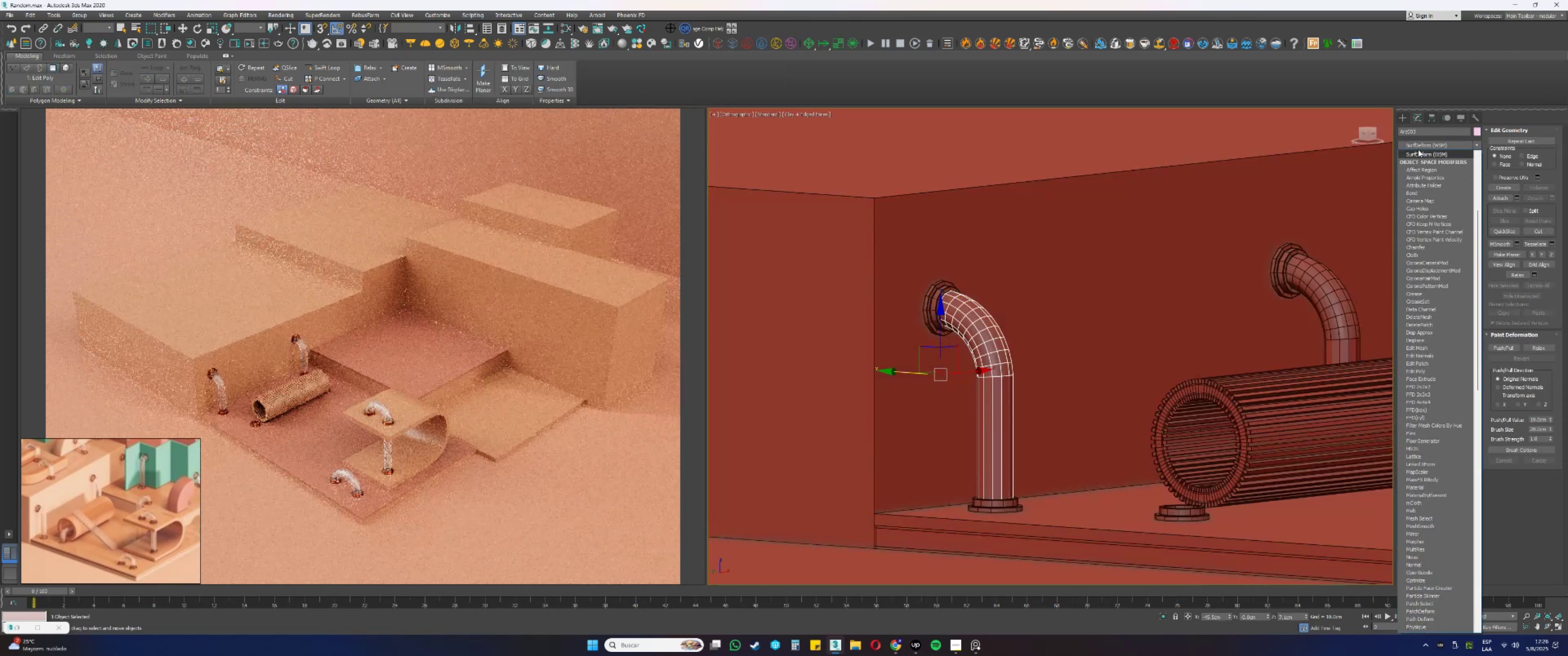 
left_click([1418, 162])
 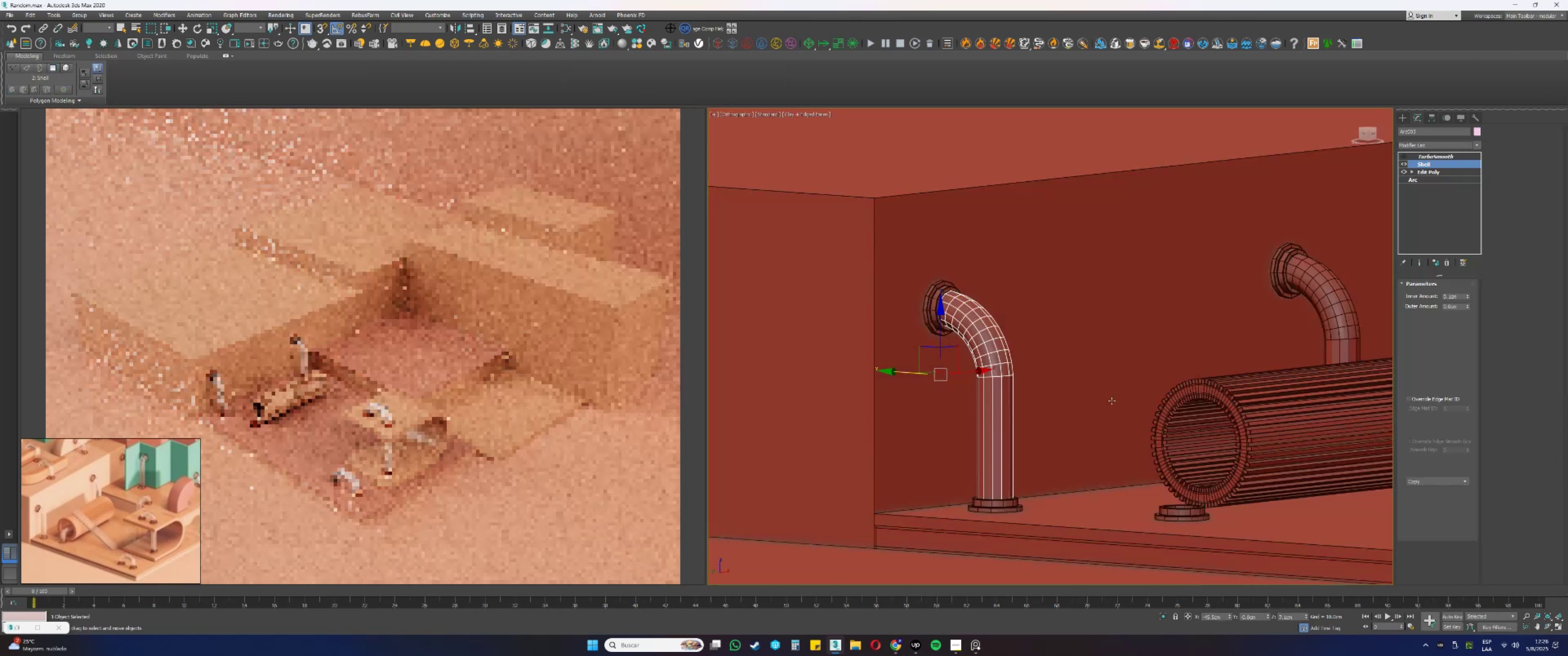 
key(Alt+AltLeft)
 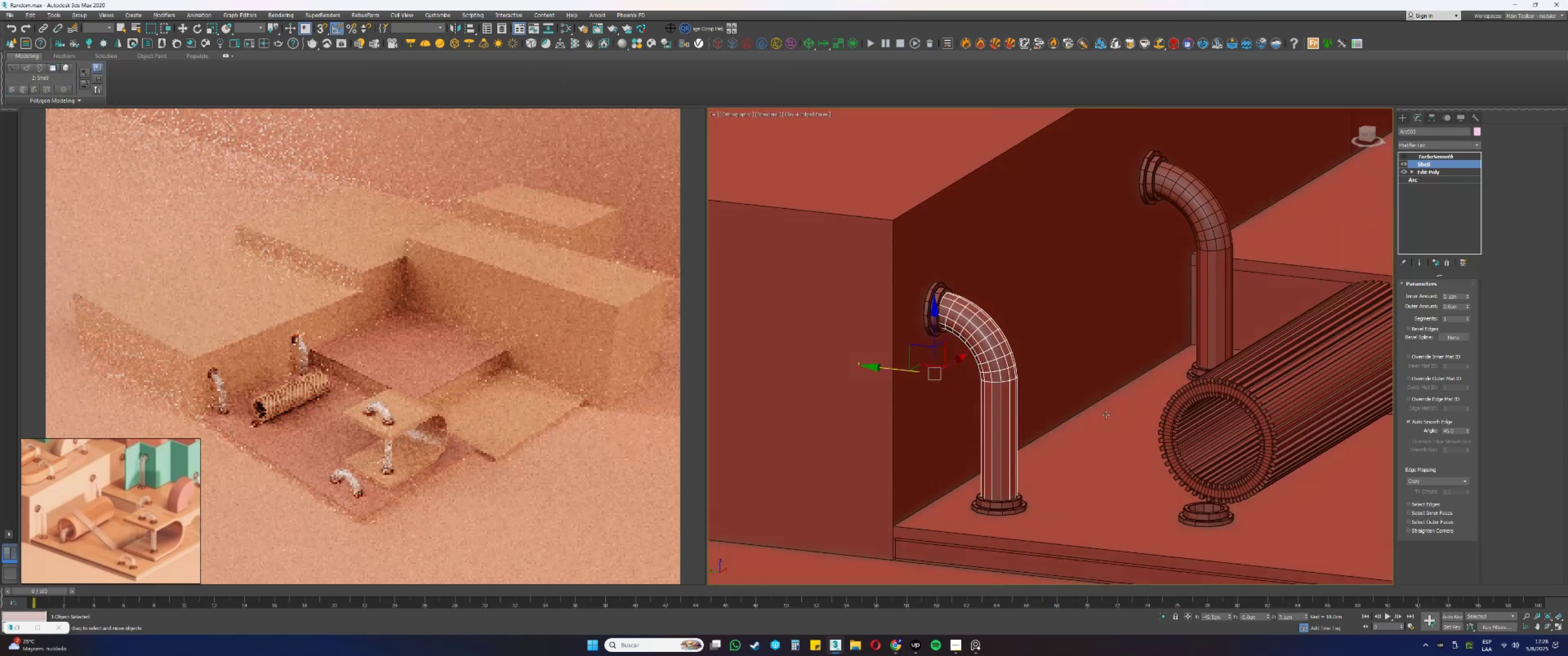 
key(F3)
 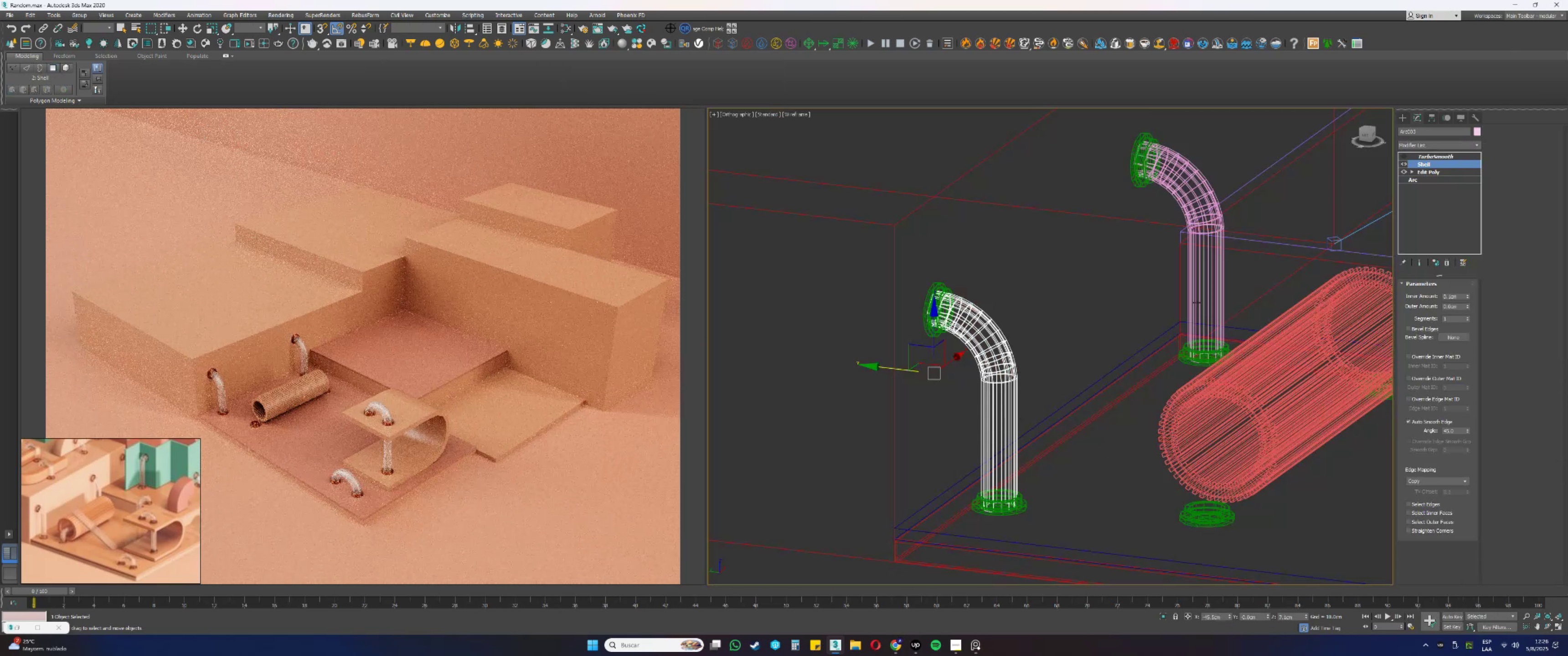 
scroll: coordinate [1151, 322], scroll_direction: up, amount: 1.0
 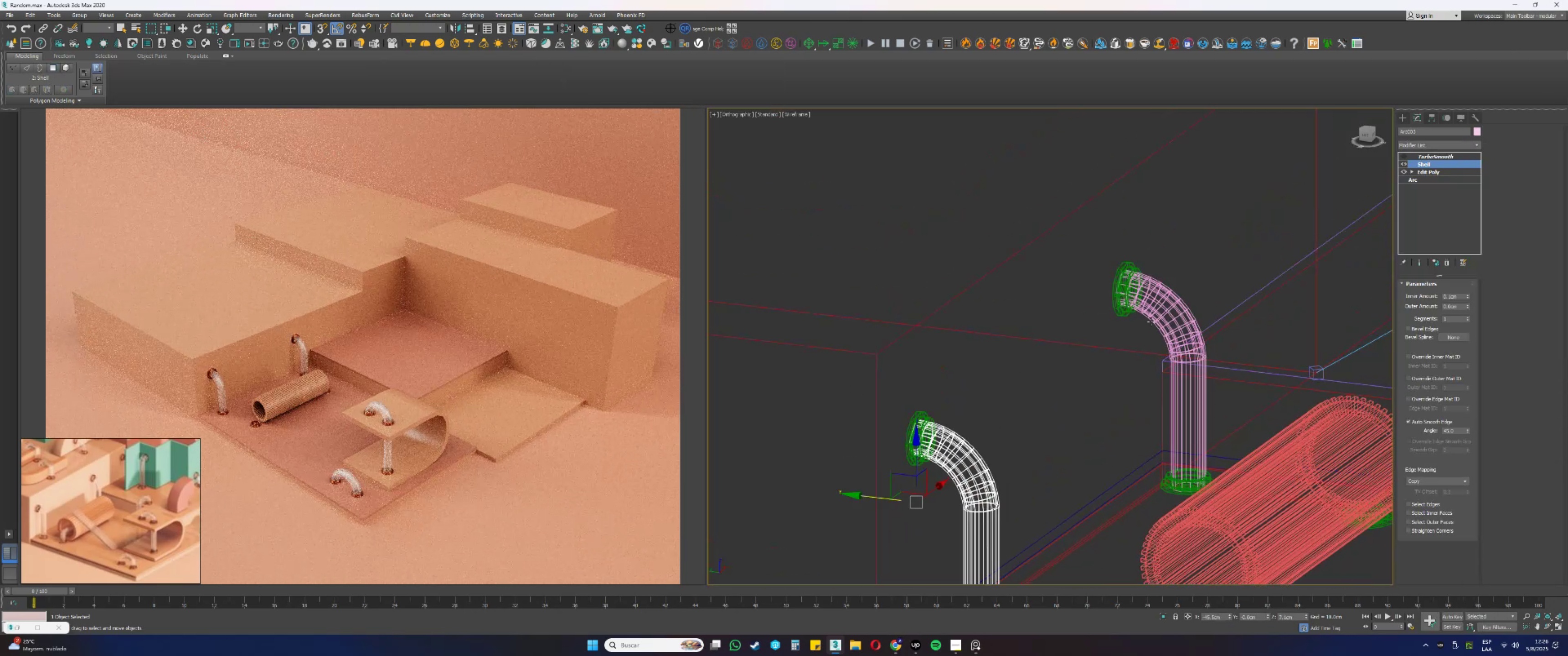 
key(Meta+MetaLeft)
 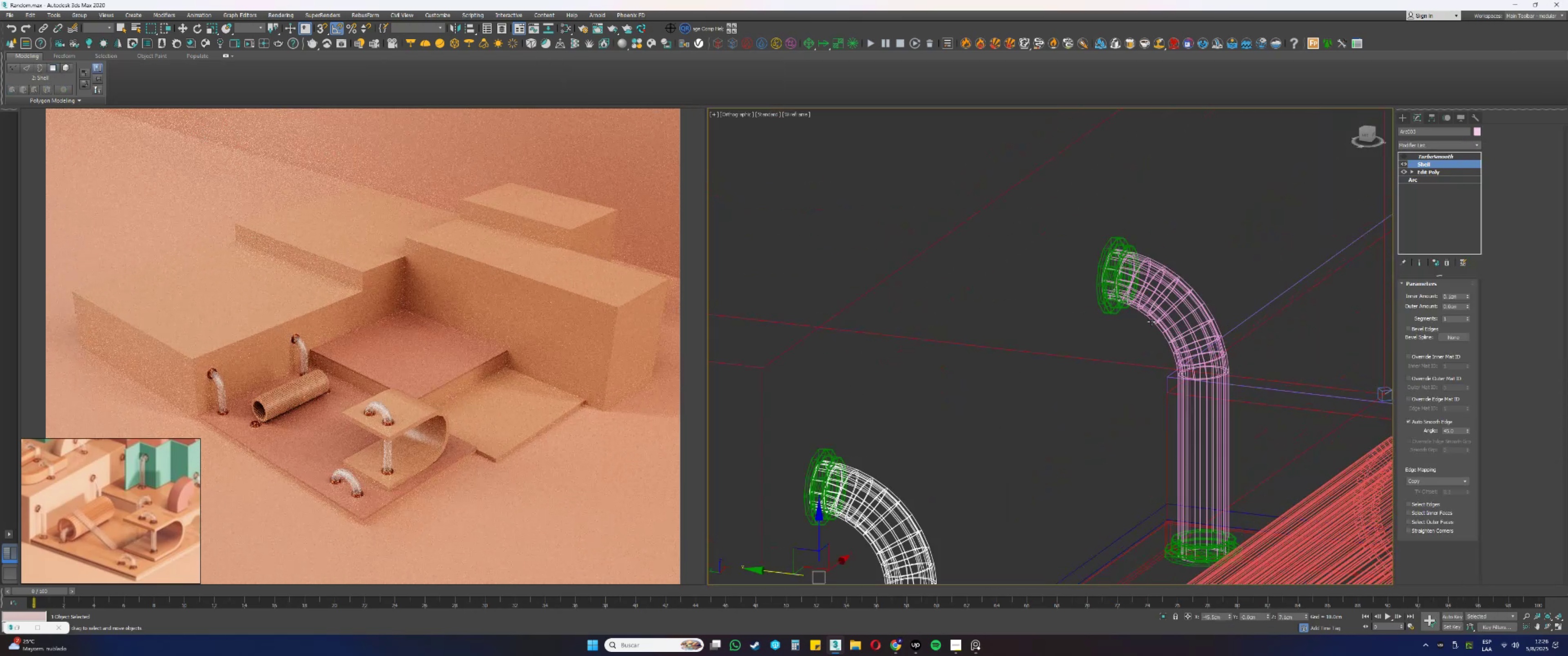 
hold_key(key=AltLeft, duration=0.39)
 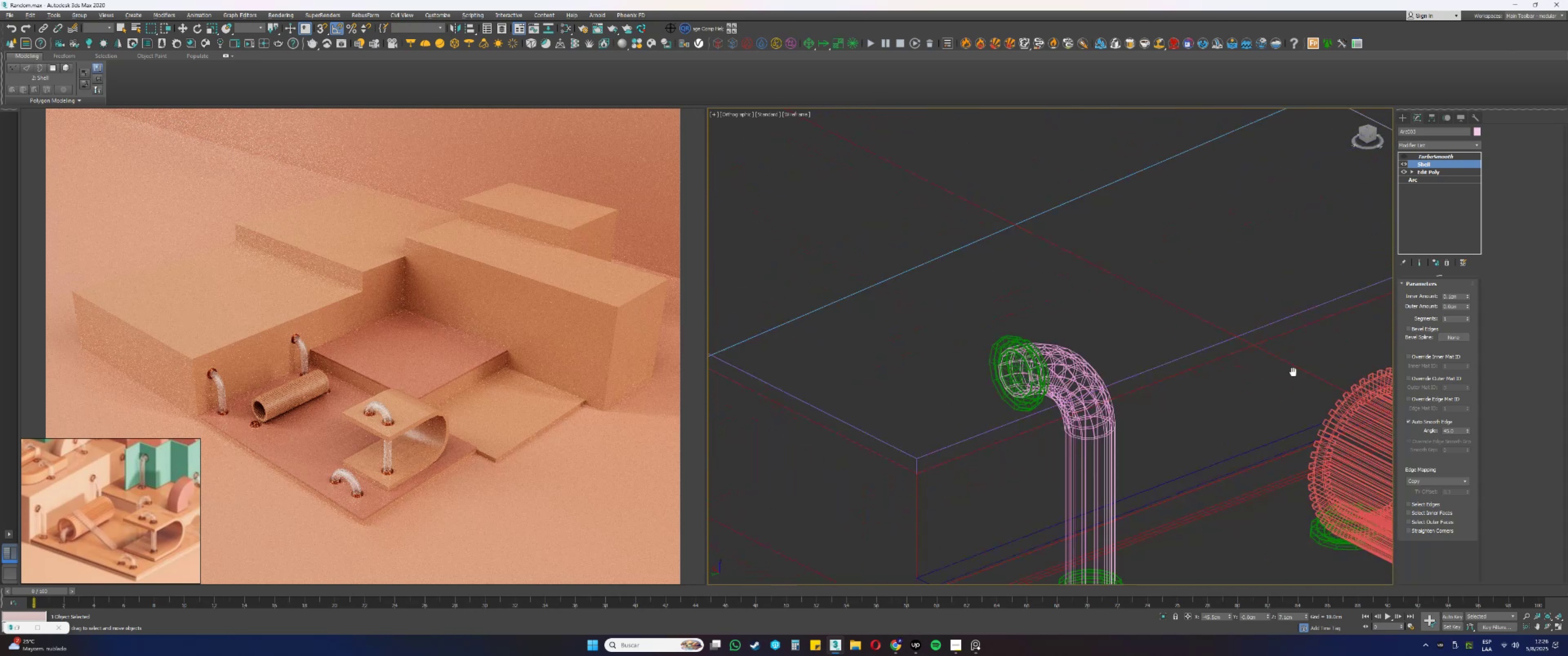 
scroll: coordinate [1005, 393], scroll_direction: up, amount: 3.0
 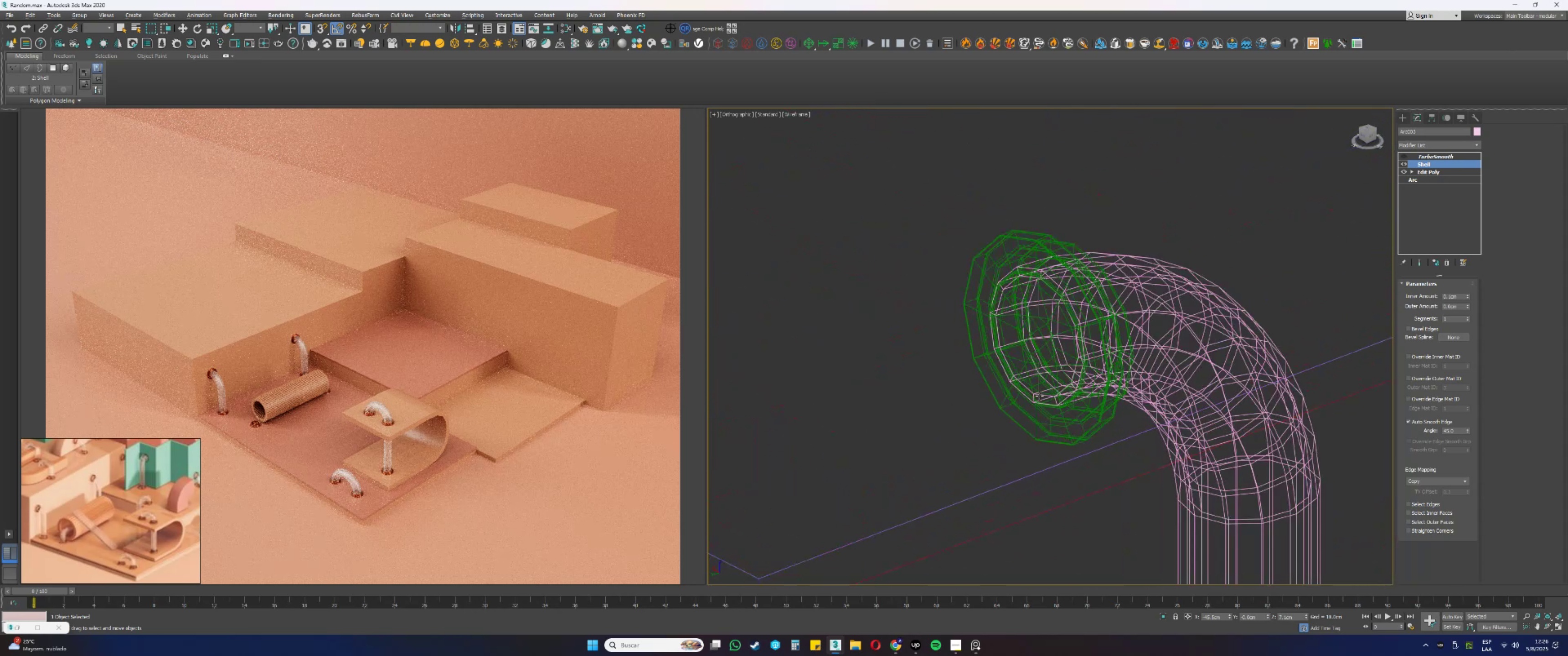 
key(F3)
 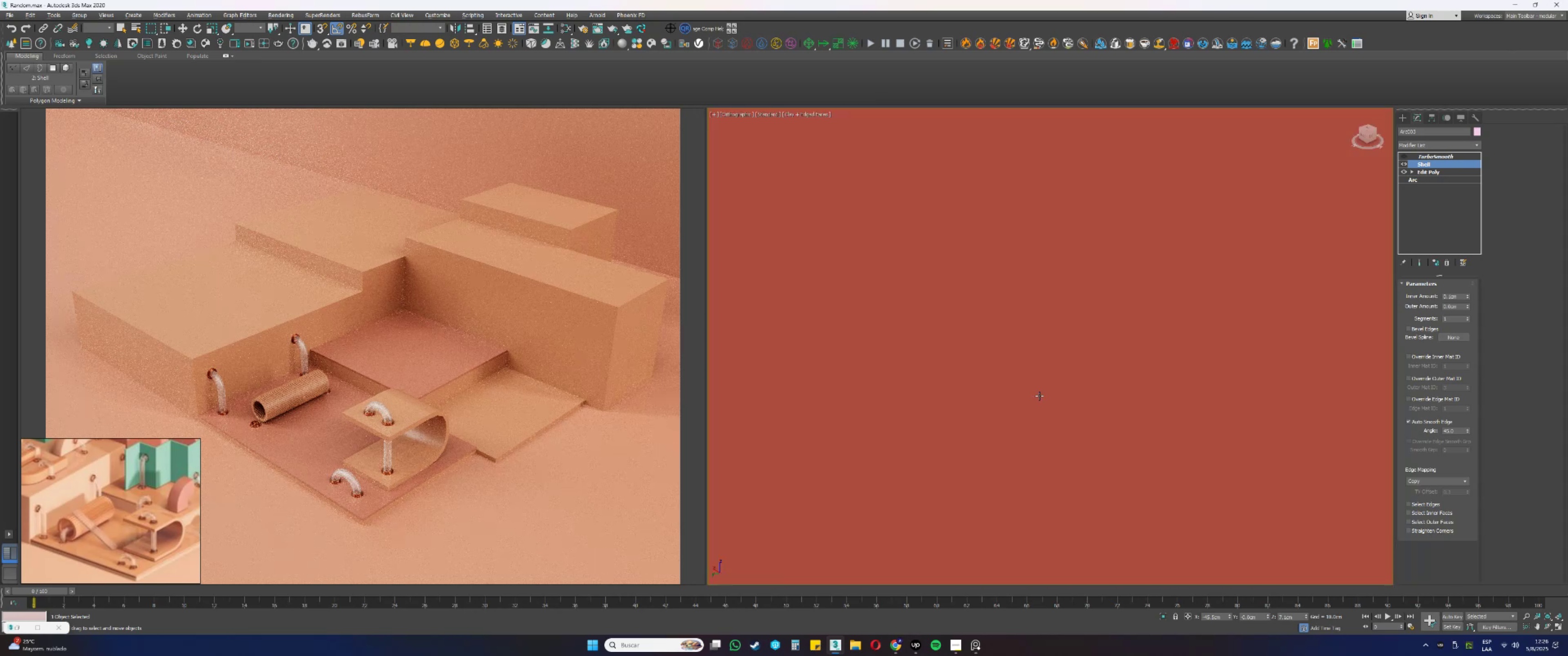 
scroll: coordinate [1037, 371], scroll_direction: down, amount: 6.0
 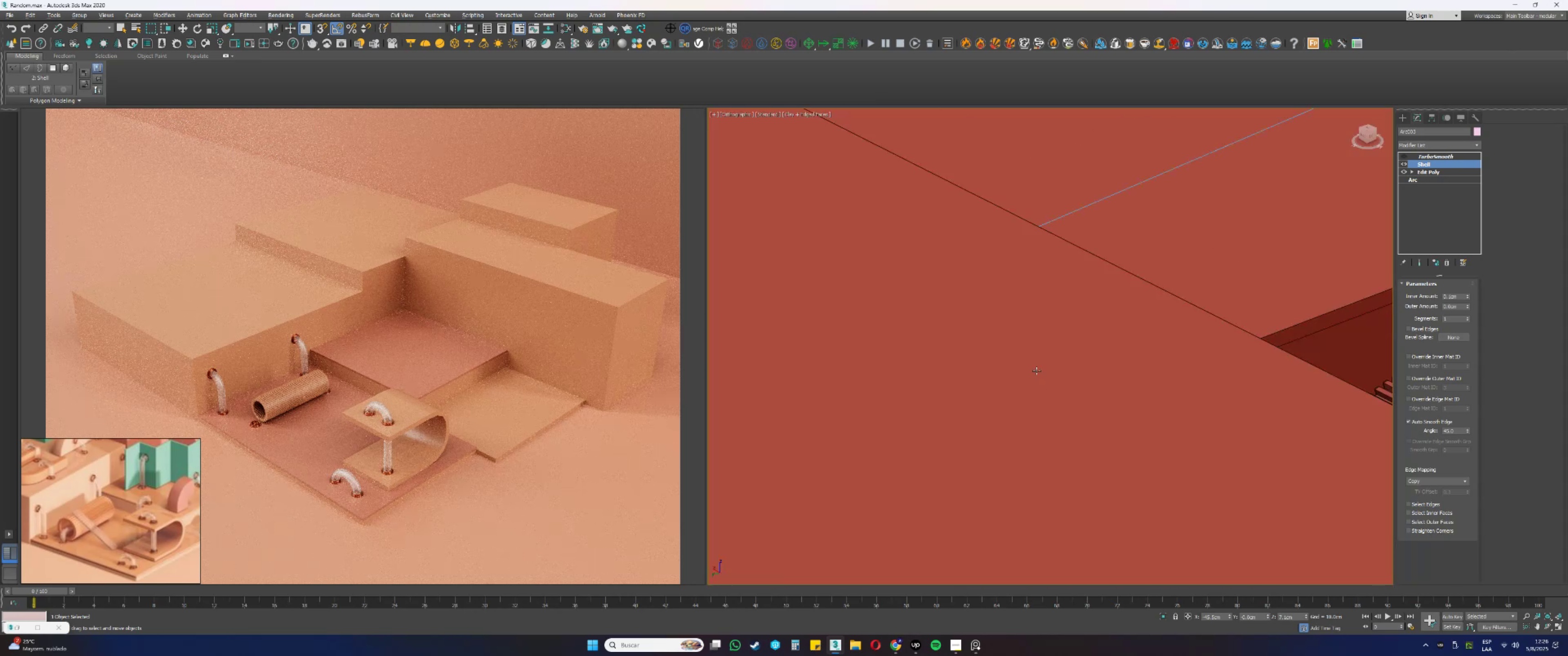 
hold_key(key=AltLeft, duration=0.35)
 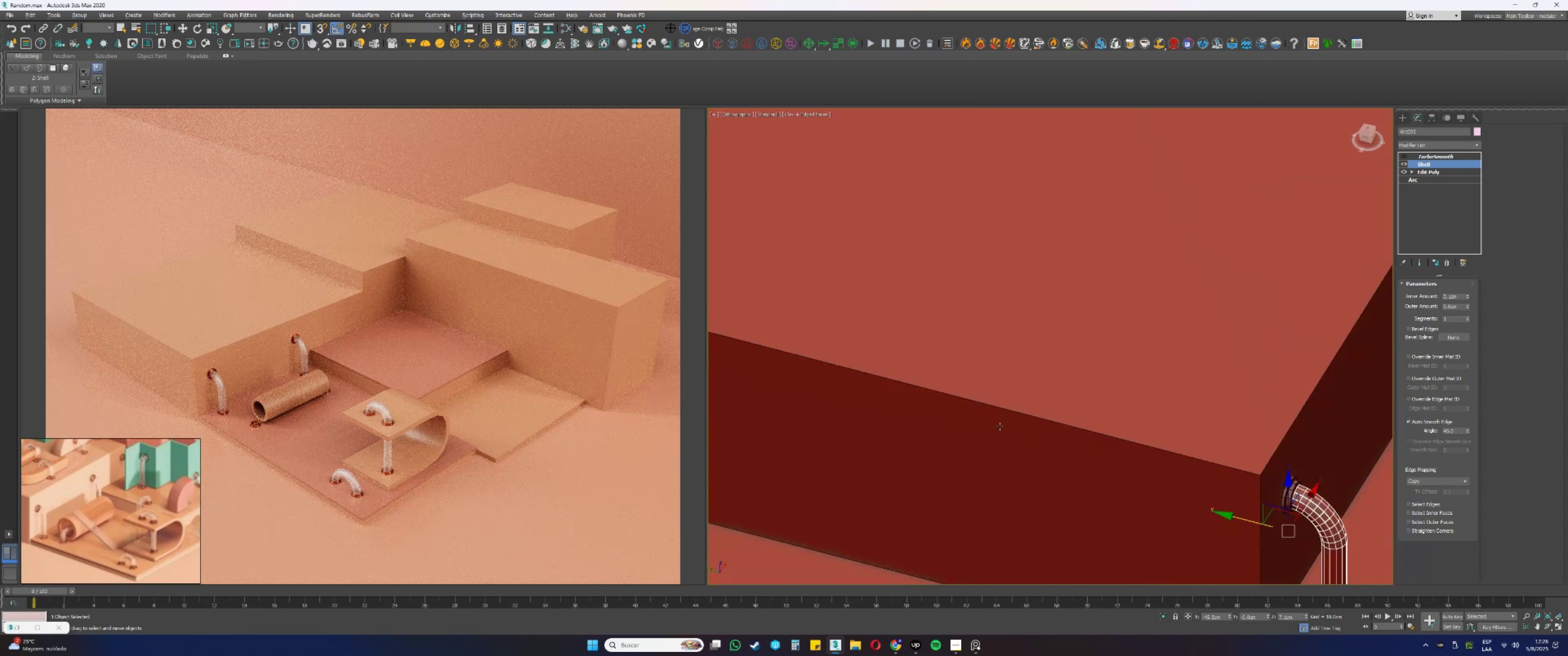 
scroll: coordinate [1102, 458], scroll_direction: down, amount: 1.0
 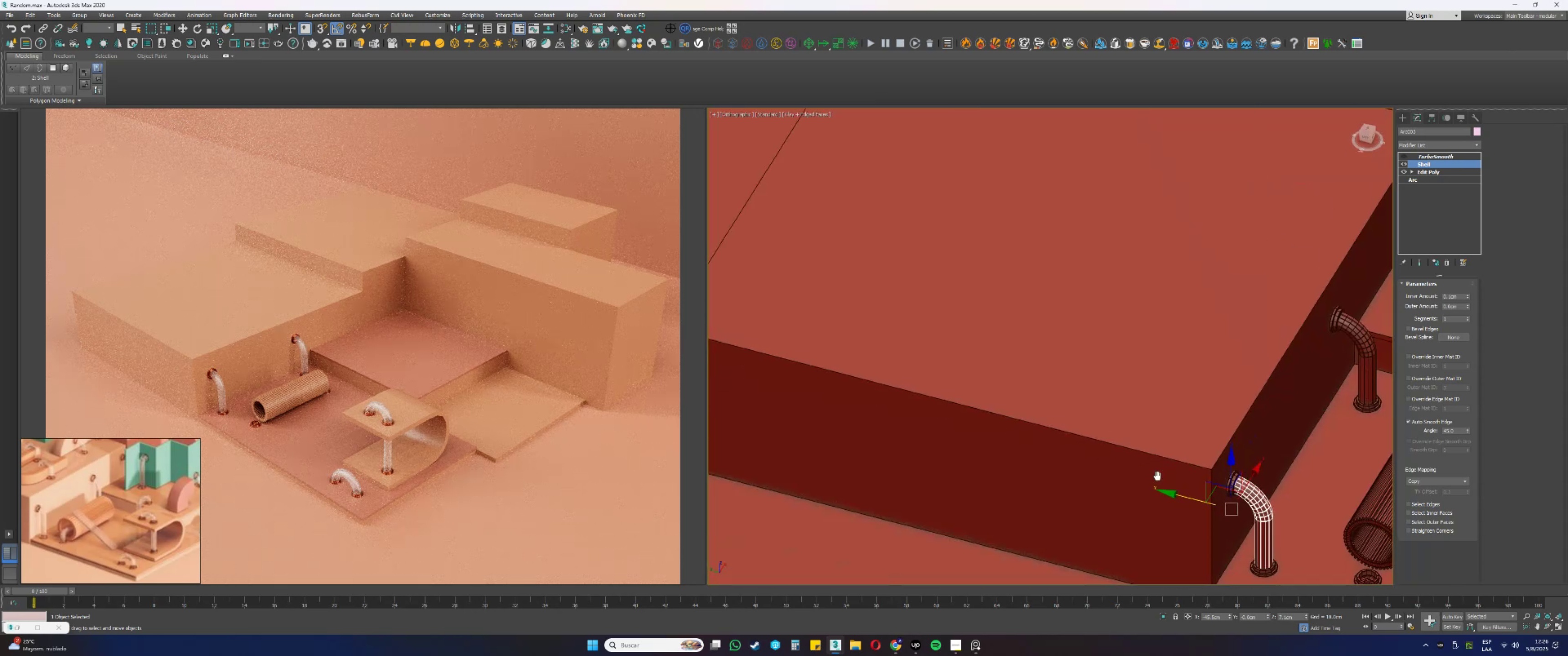 
key(Alt+AltLeft)
 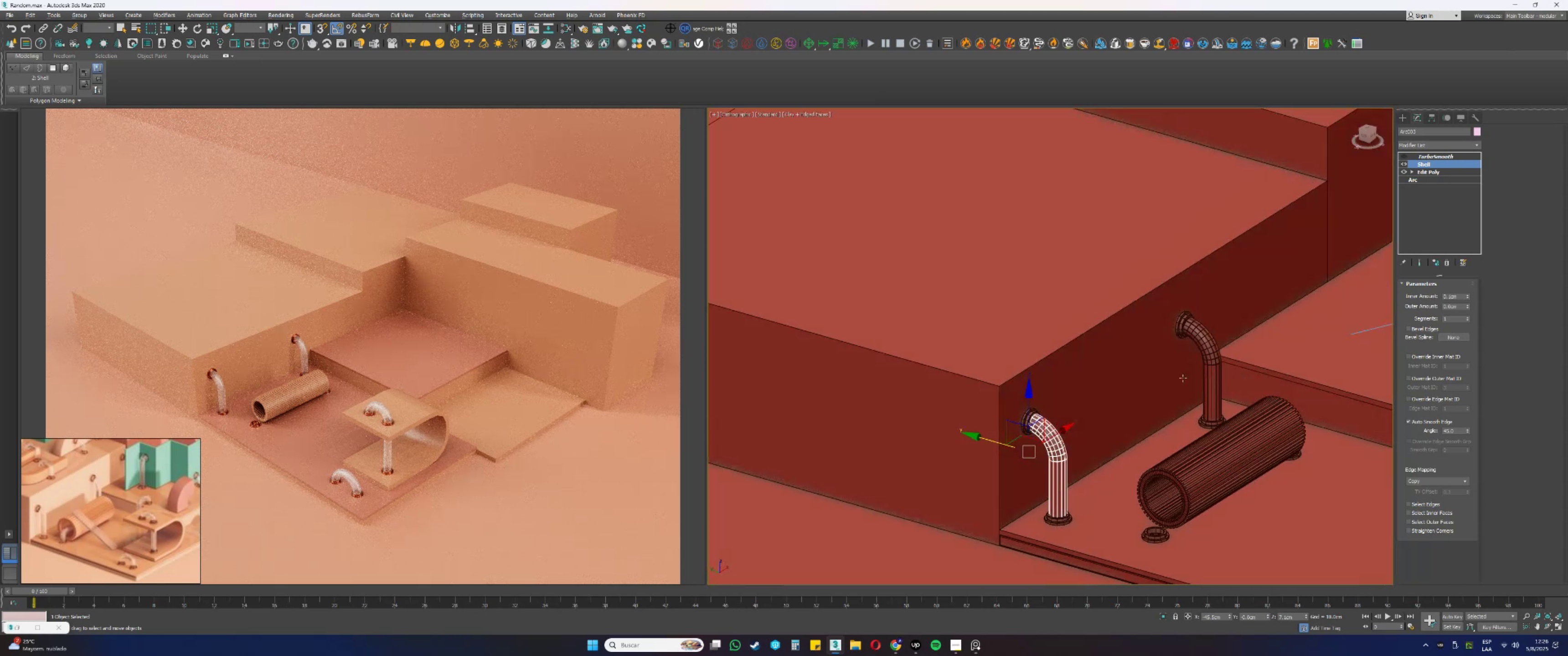 
scroll: coordinate [1226, 406], scroll_direction: up, amount: 1.0
 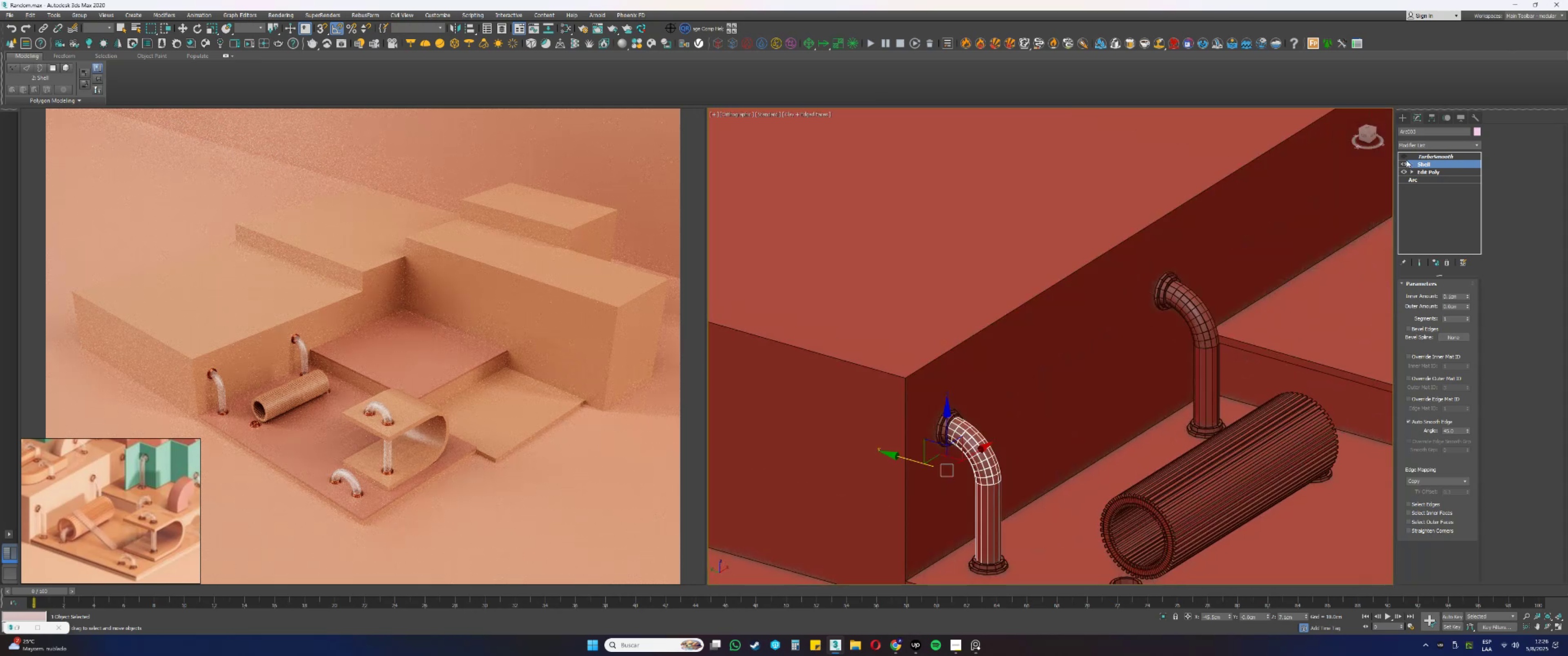 
left_click([1404, 157])
 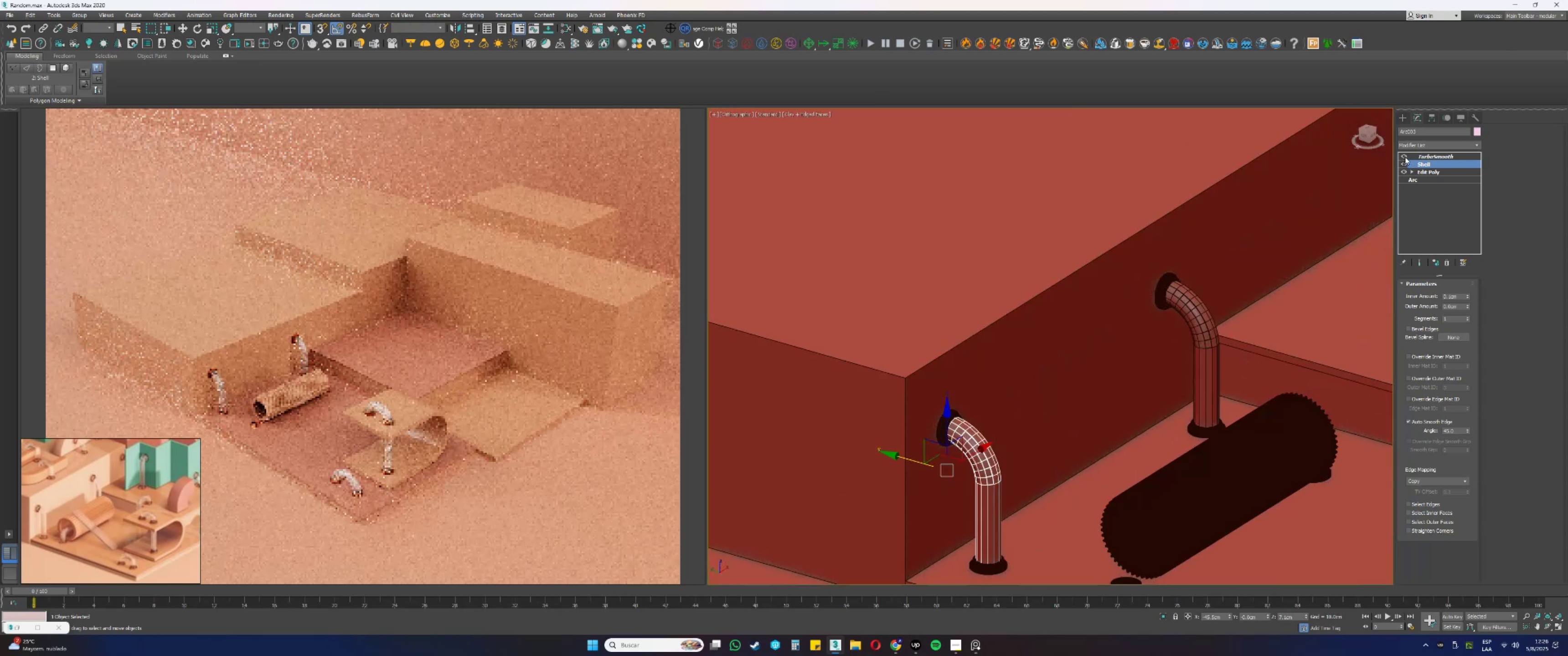 
left_click([1420, 155])
 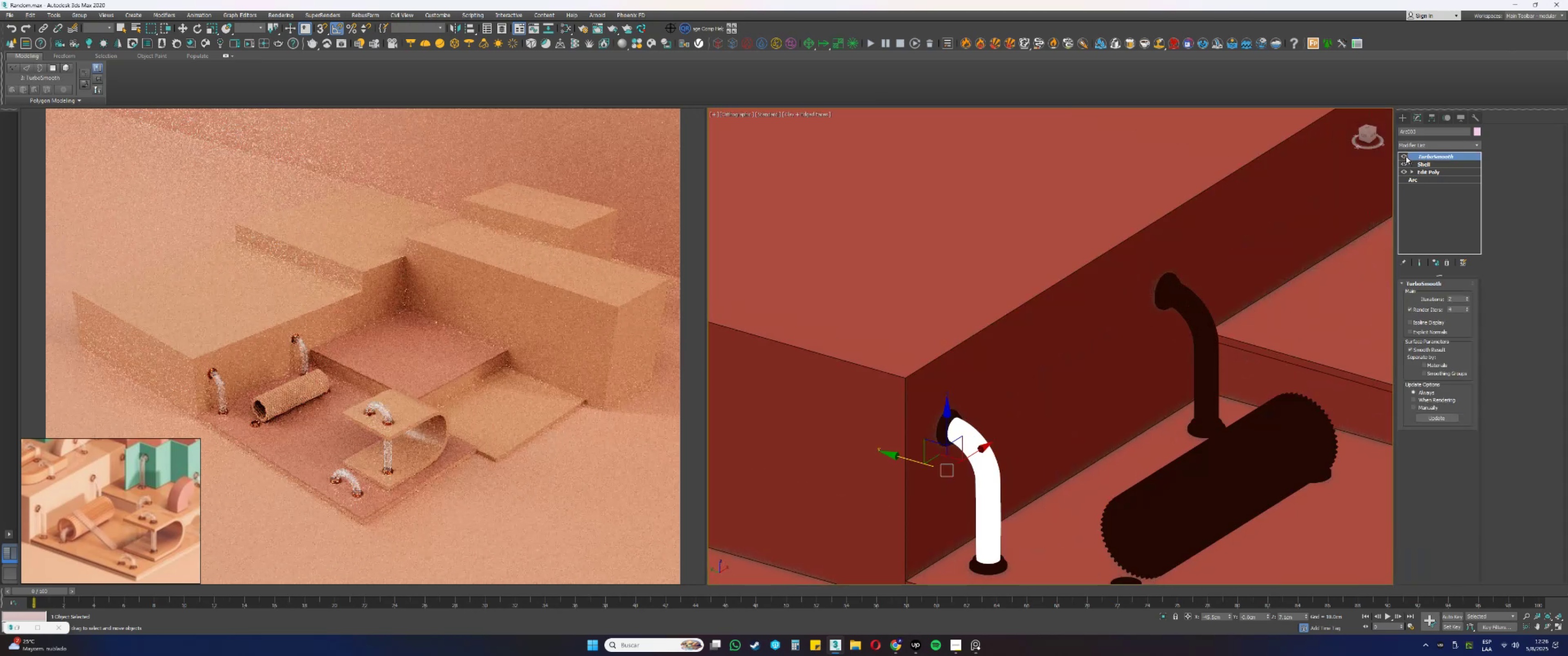 
double_click([1405, 155])
 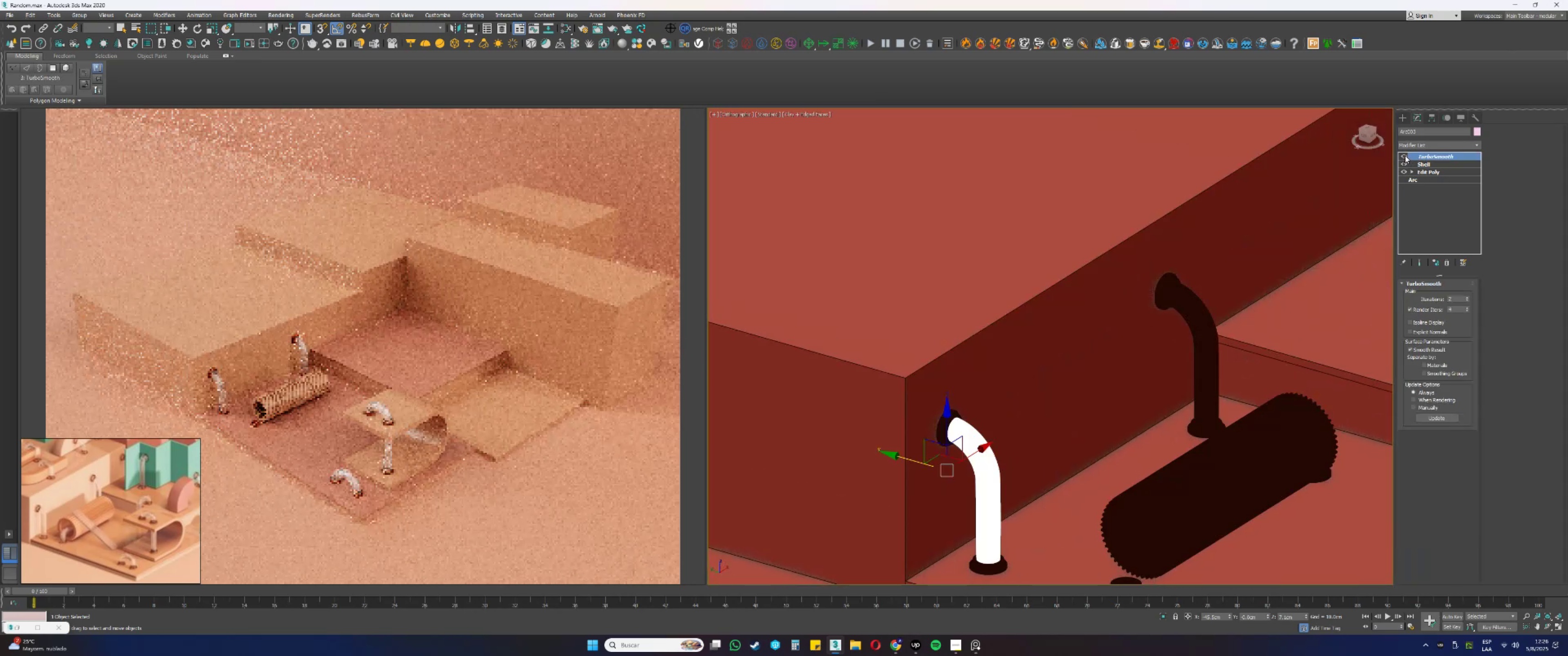 
triple_click([1405, 155])
 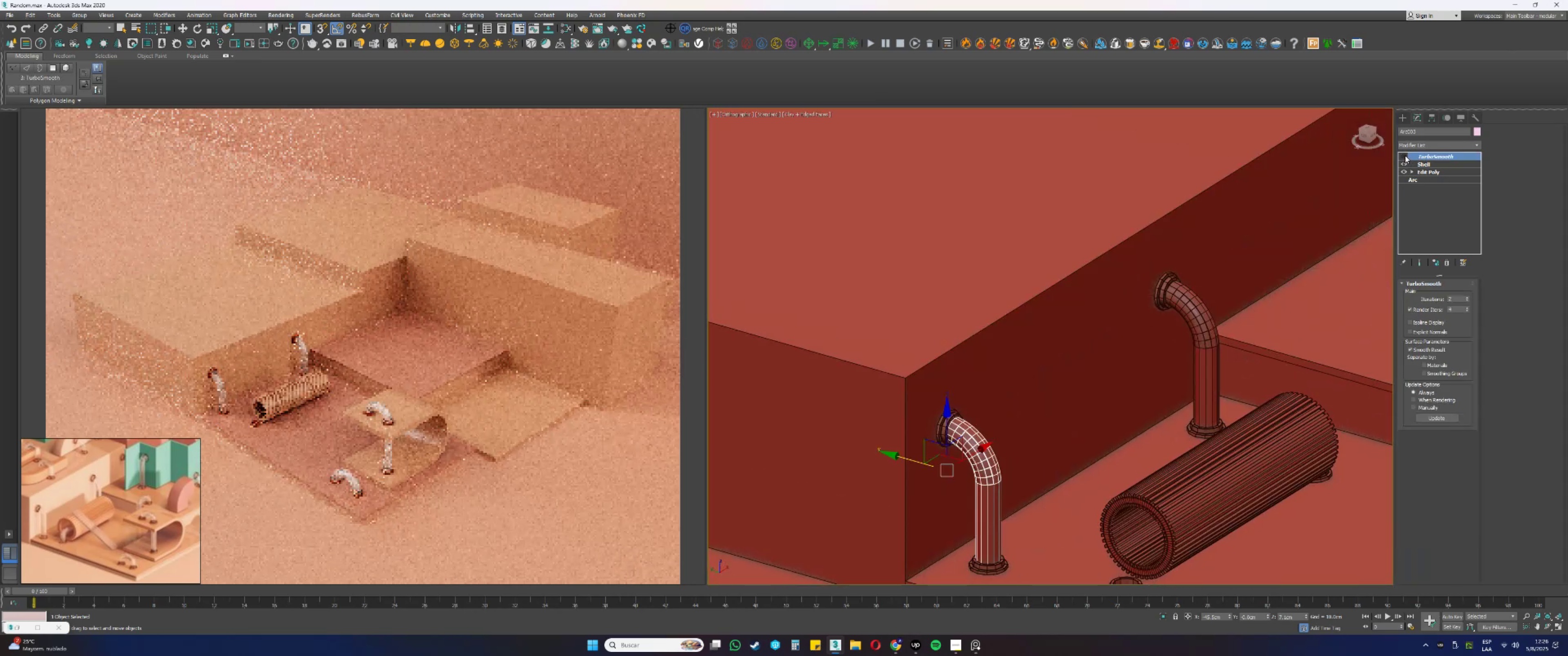 
left_click([1405, 155])
 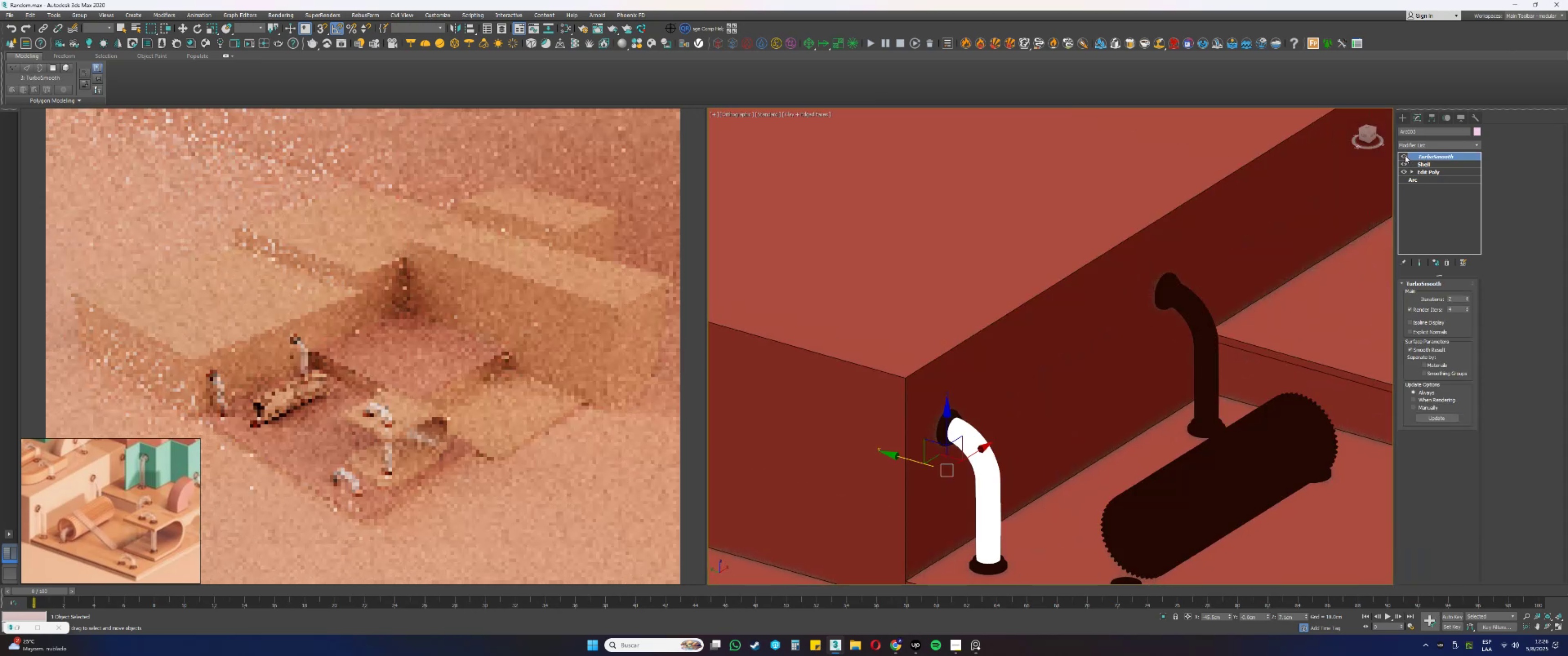 
left_click([1405, 155])
 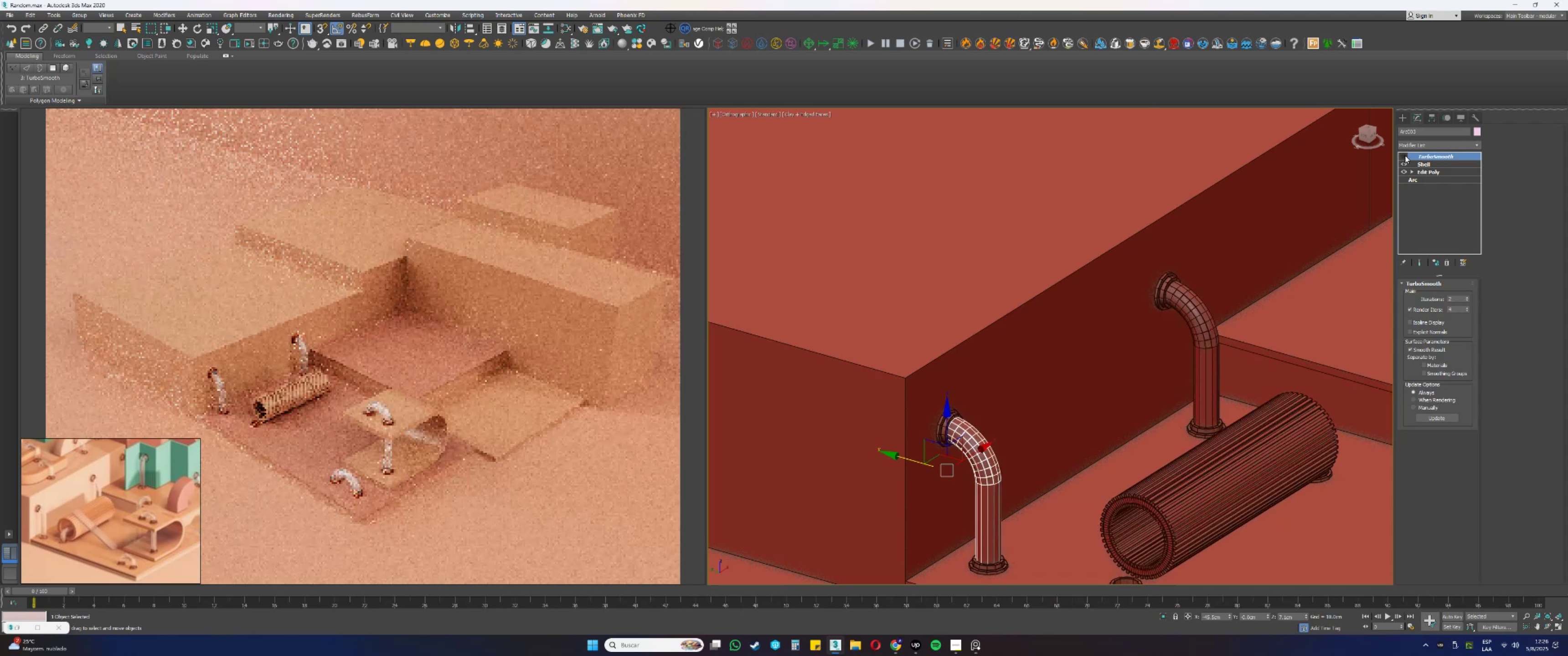 
scroll: coordinate [1309, 422], scroll_direction: up, amount: 1.0
 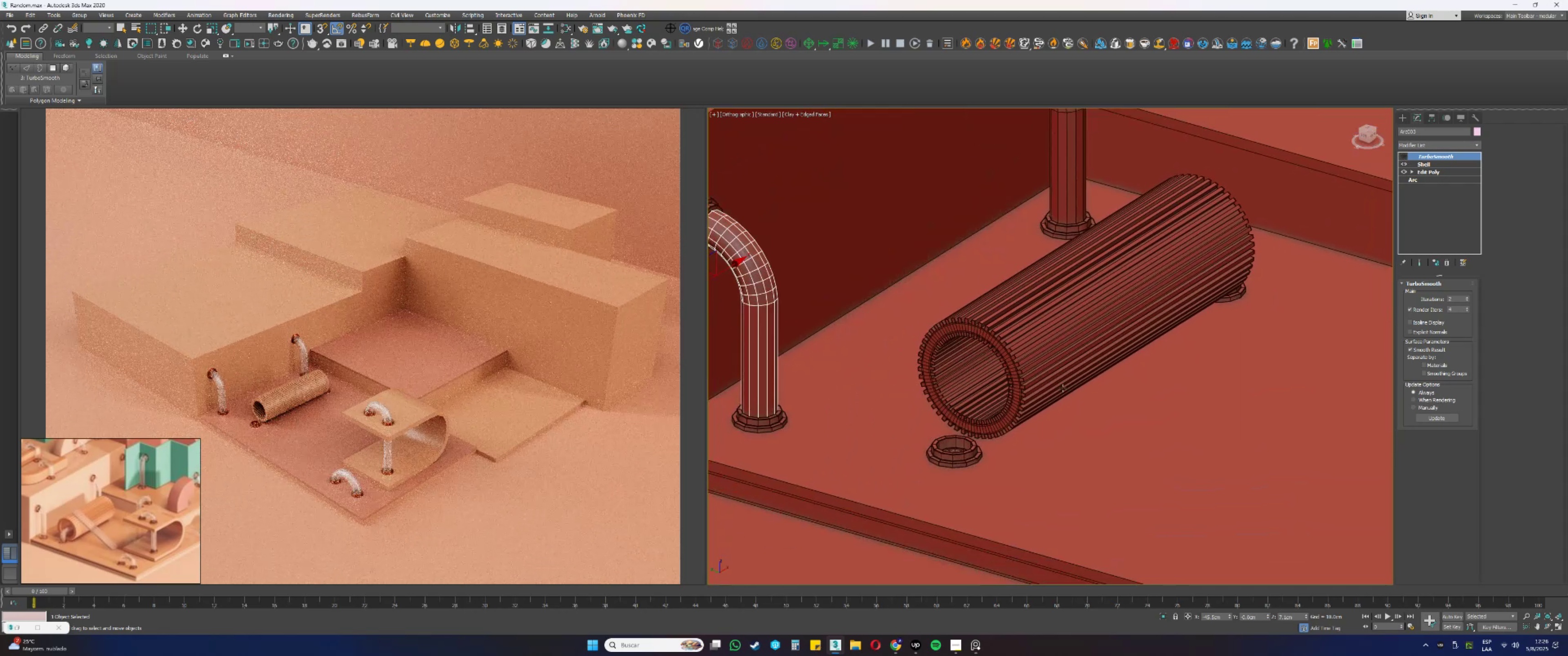 
scroll: coordinate [1063, 389], scroll_direction: down, amount: 1.0
 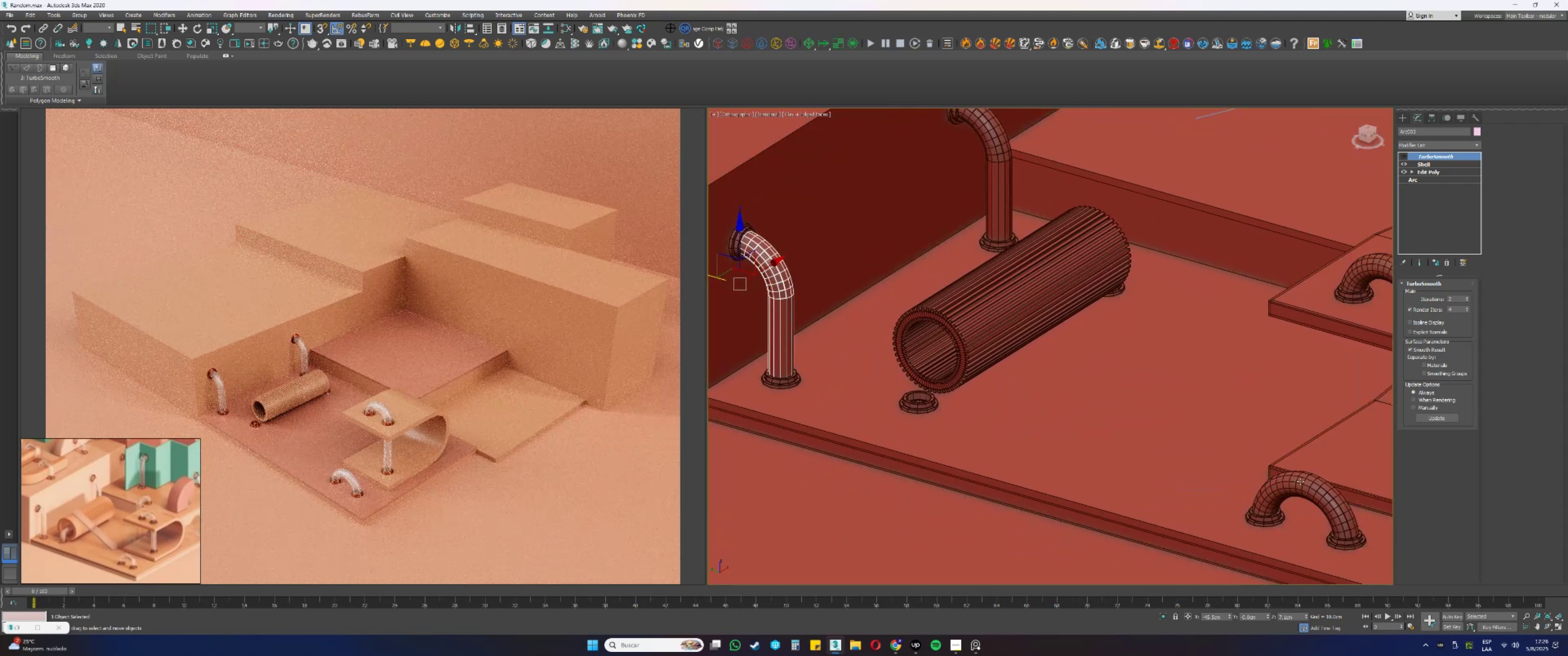 
left_click([1305, 482])
 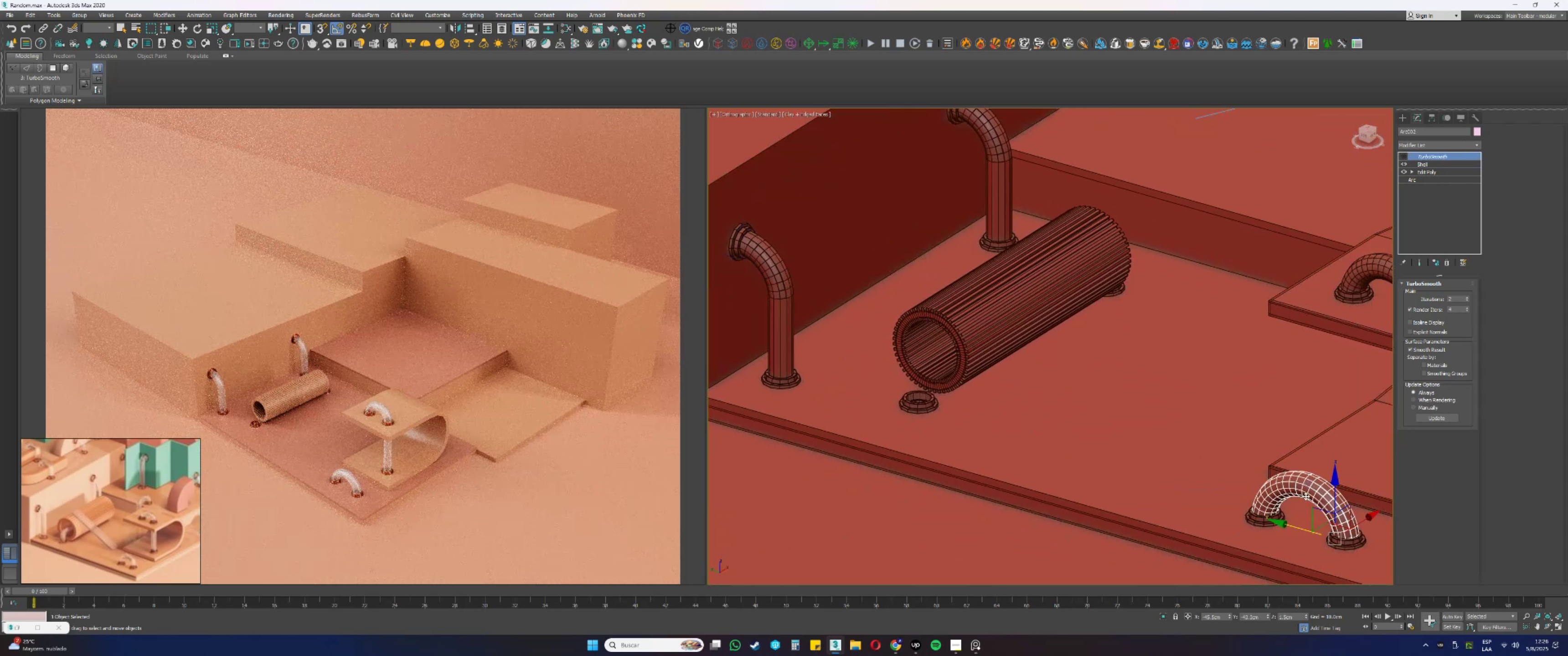 
hold_key(key=ShiftLeft, duration=0.39)
left_click_drag(start_coordinate=[1296, 527], to_coordinate=[963, 362])
 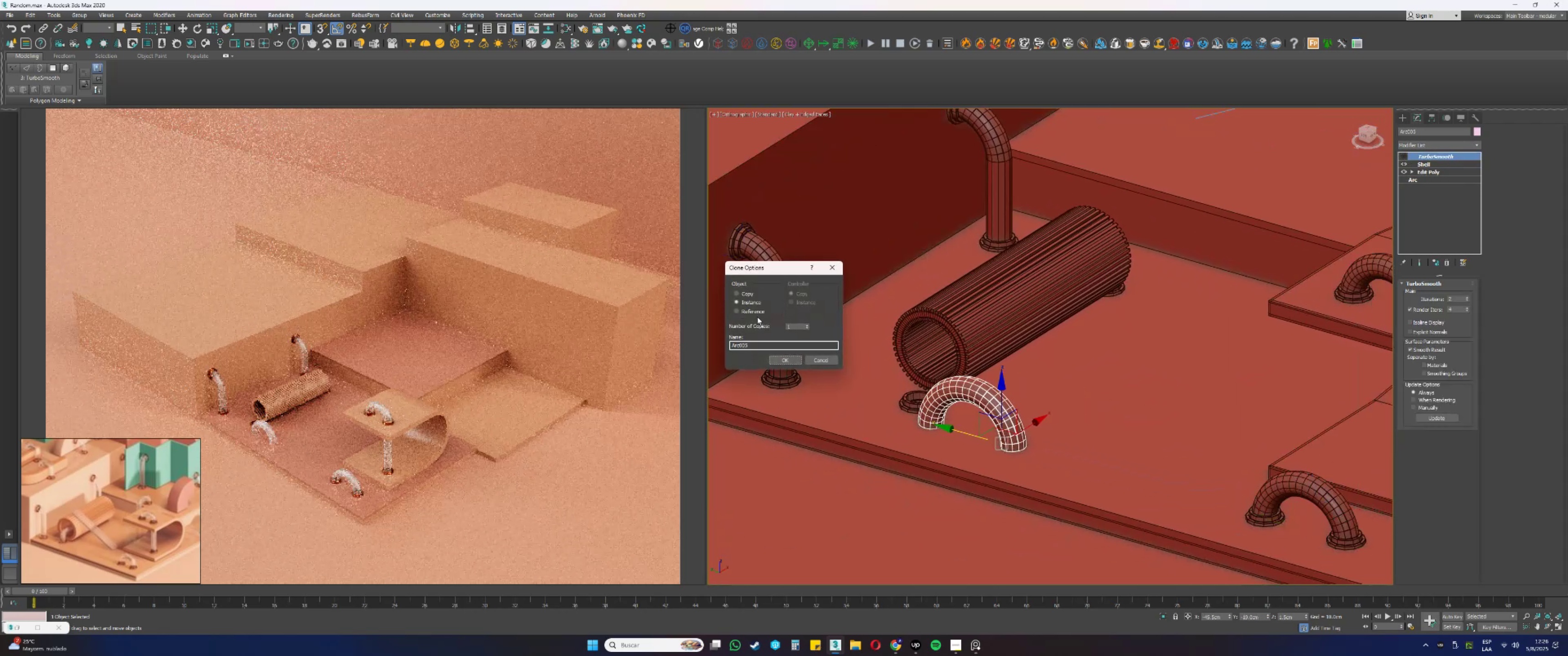 
left_click([746, 294])
 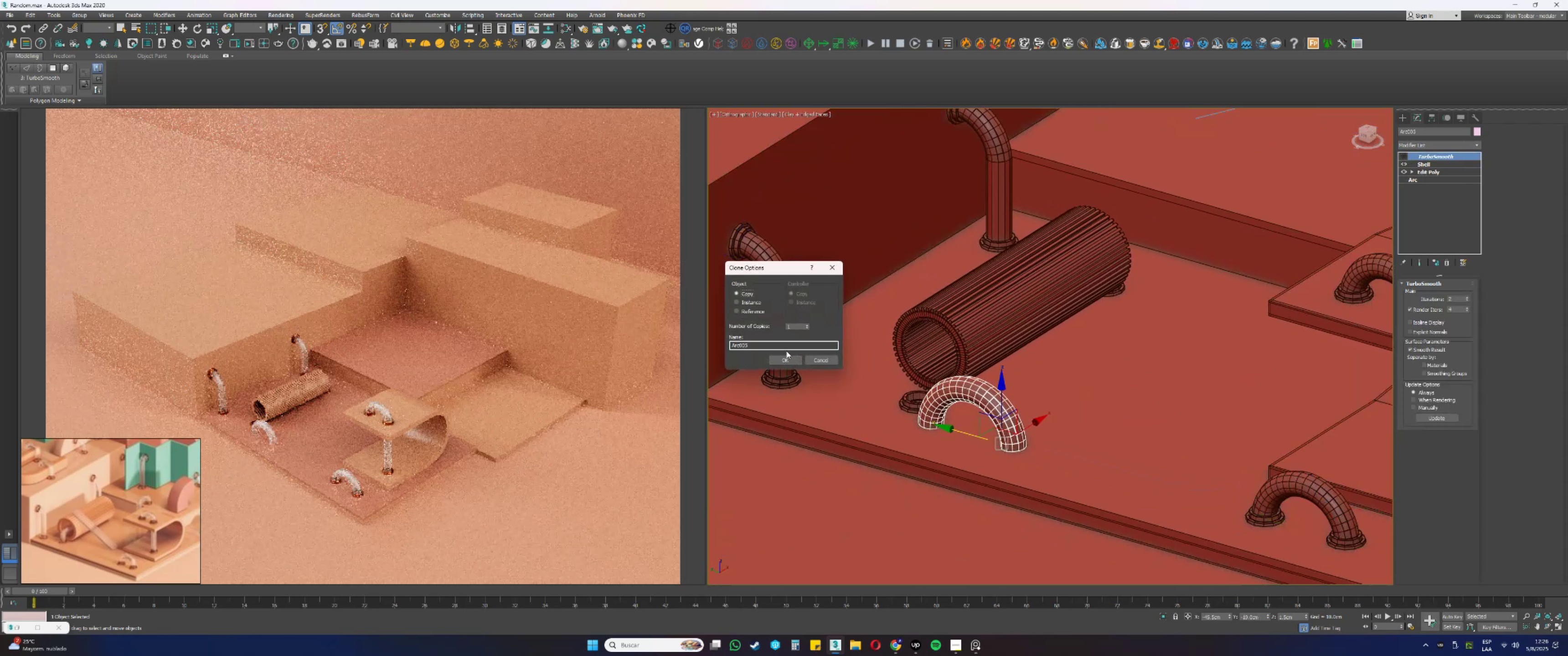 
left_click([784, 357])
 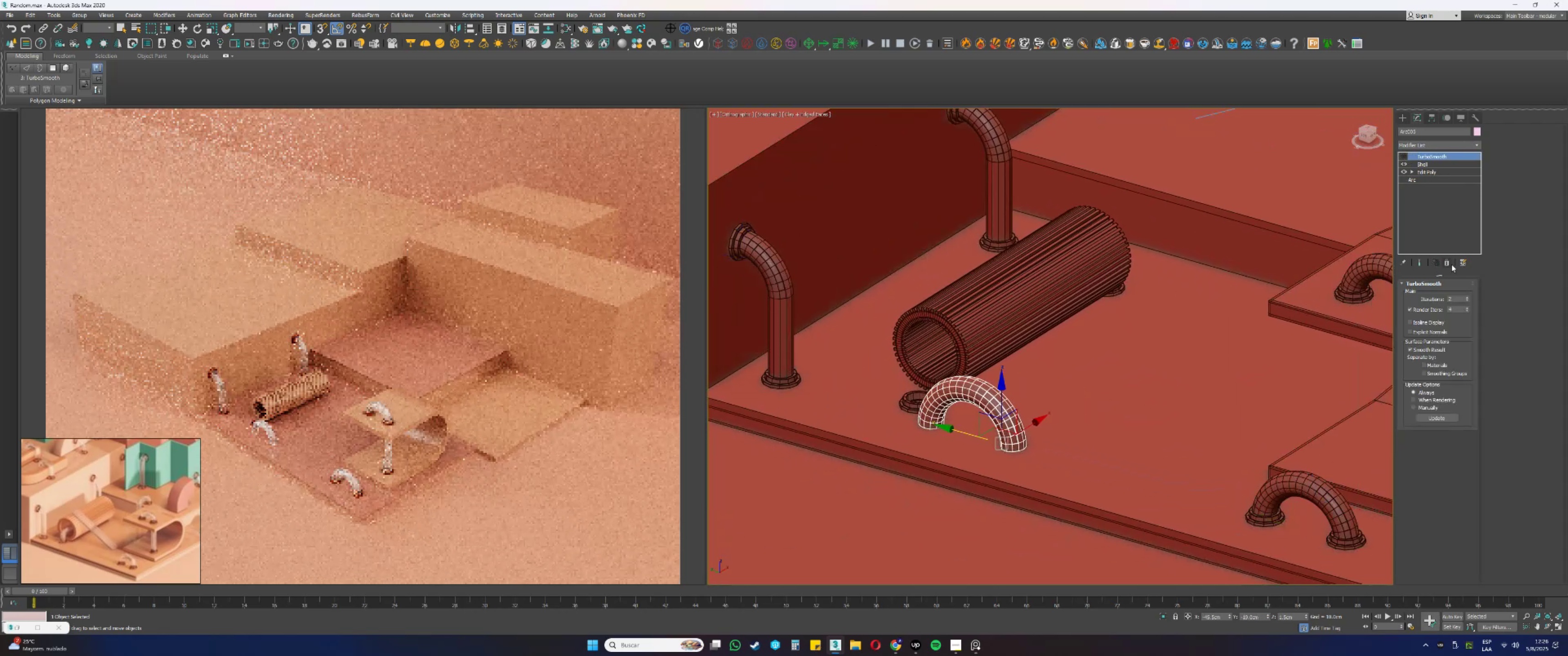 
left_click([1449, 262])
 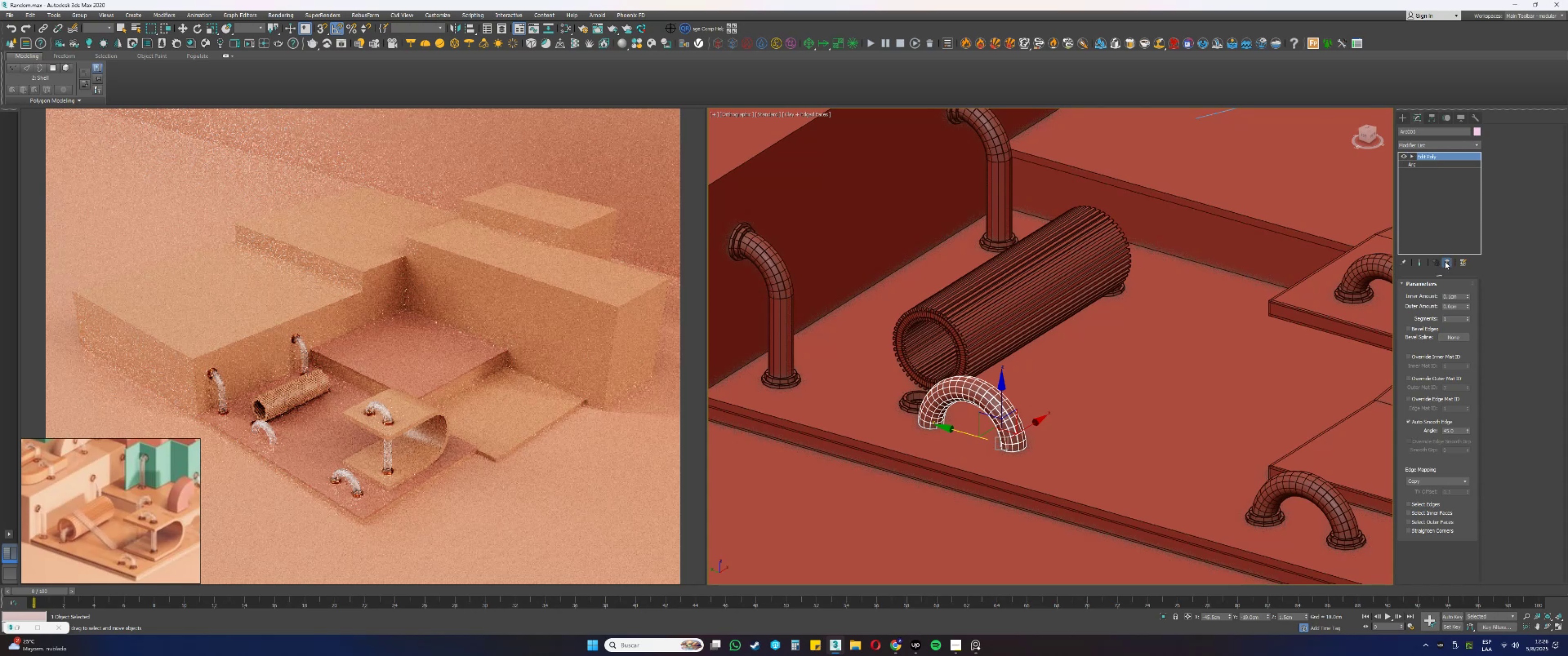 
scroll: coordinate [972, 441], scroll_direction: up, amount: 1.0
 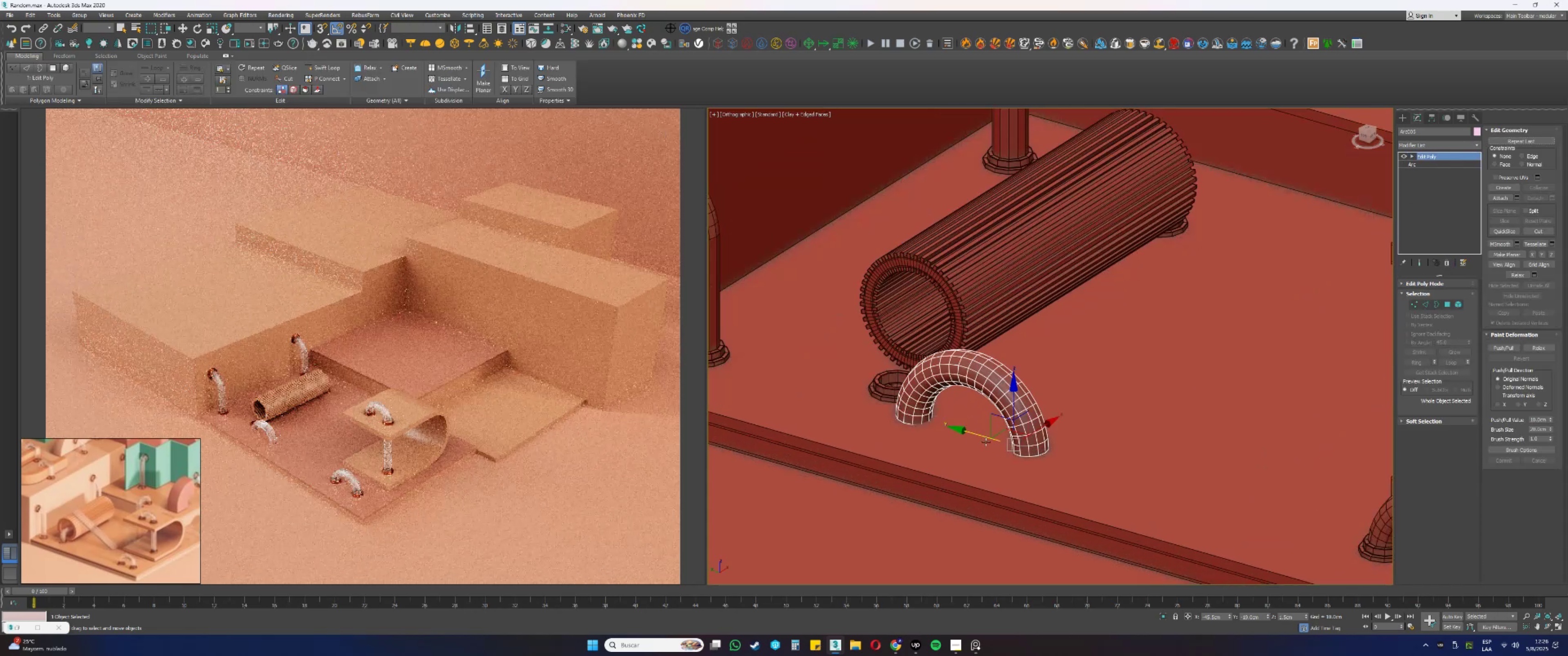 
type([F3]44[F3])
 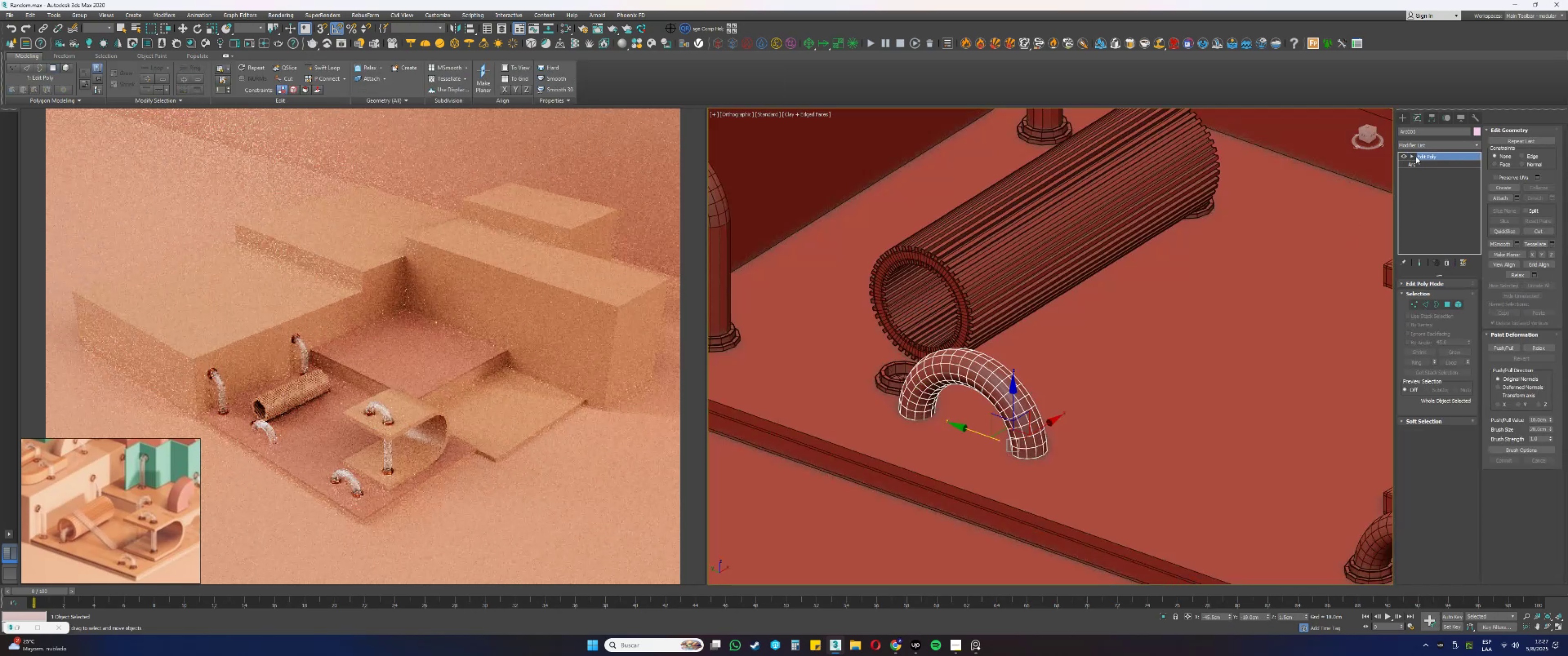 
hold_key(key=AltLeft, duration=0.3)
 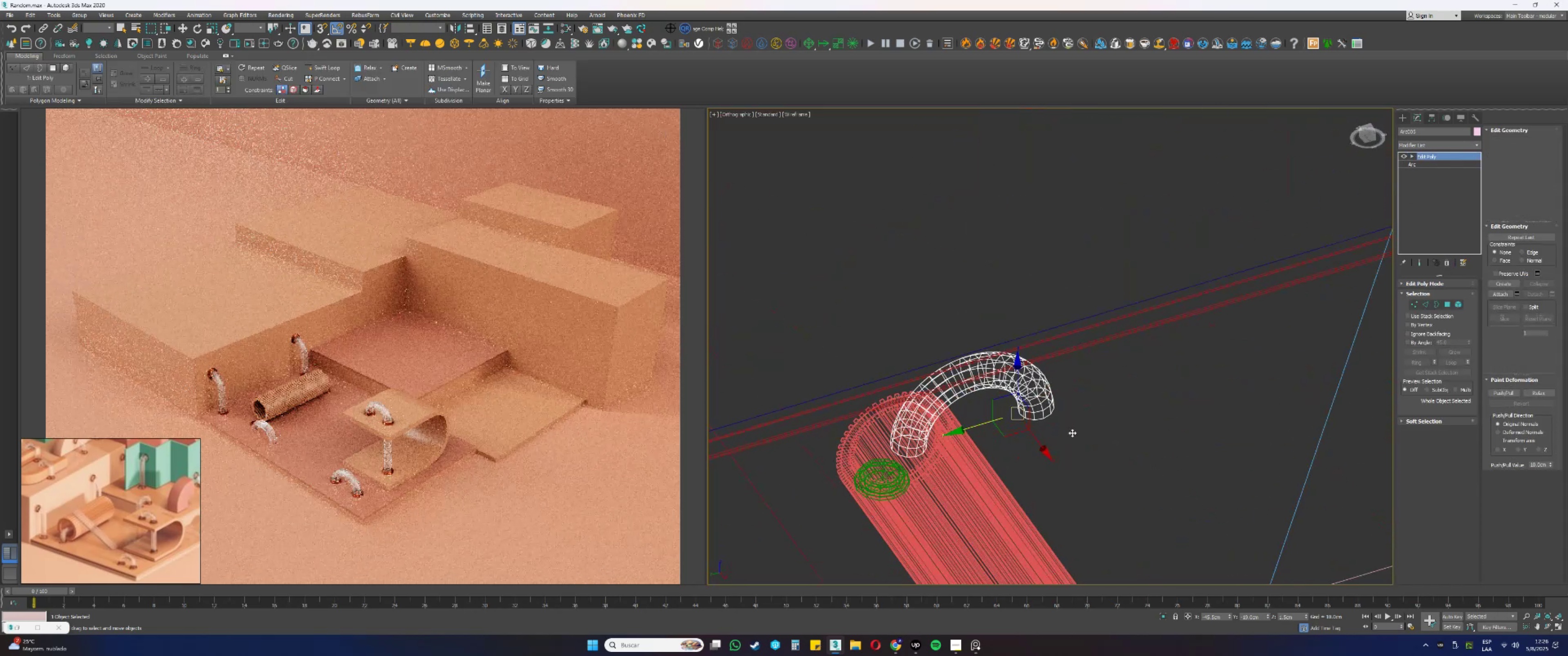 
left_click_drag(start_coordinate=[1119, 506], to_coordinate=[766, 256])
 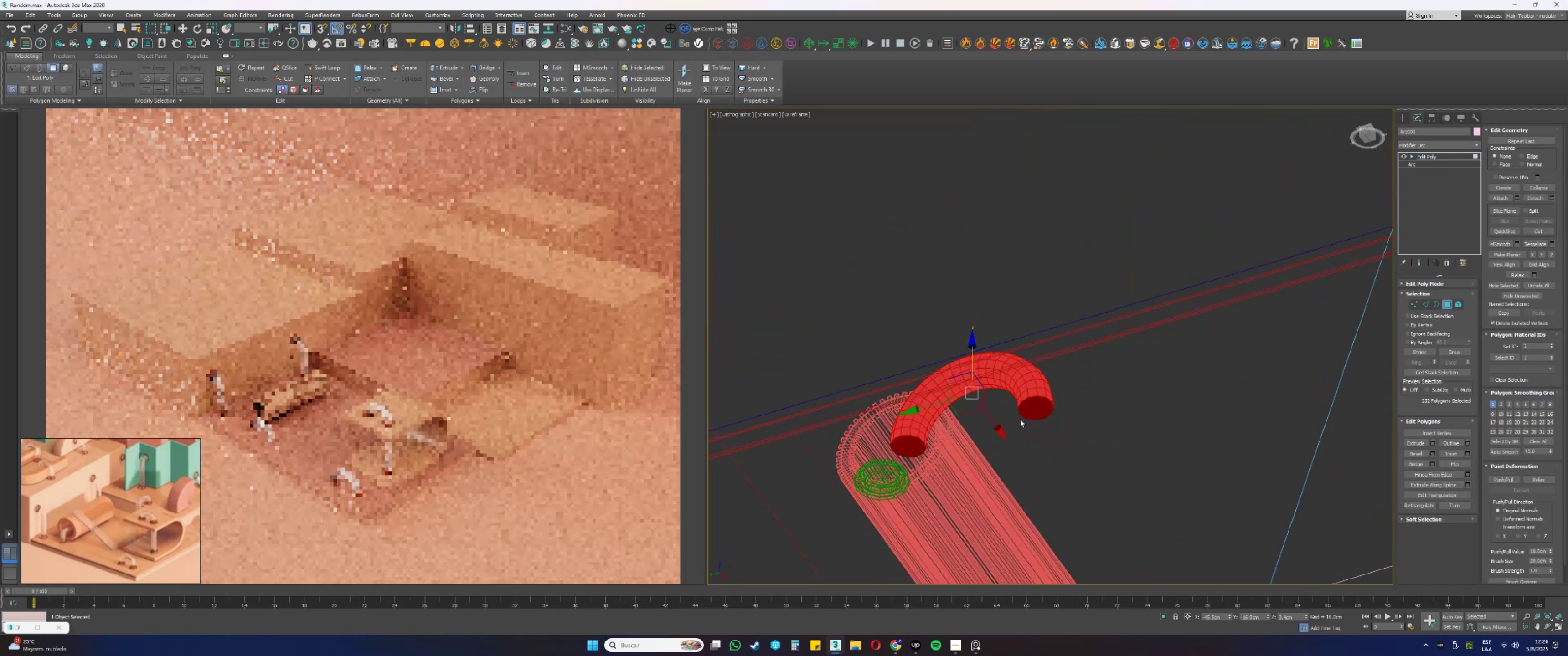 
hold_key(key=AltLeft, duration=0.39)
 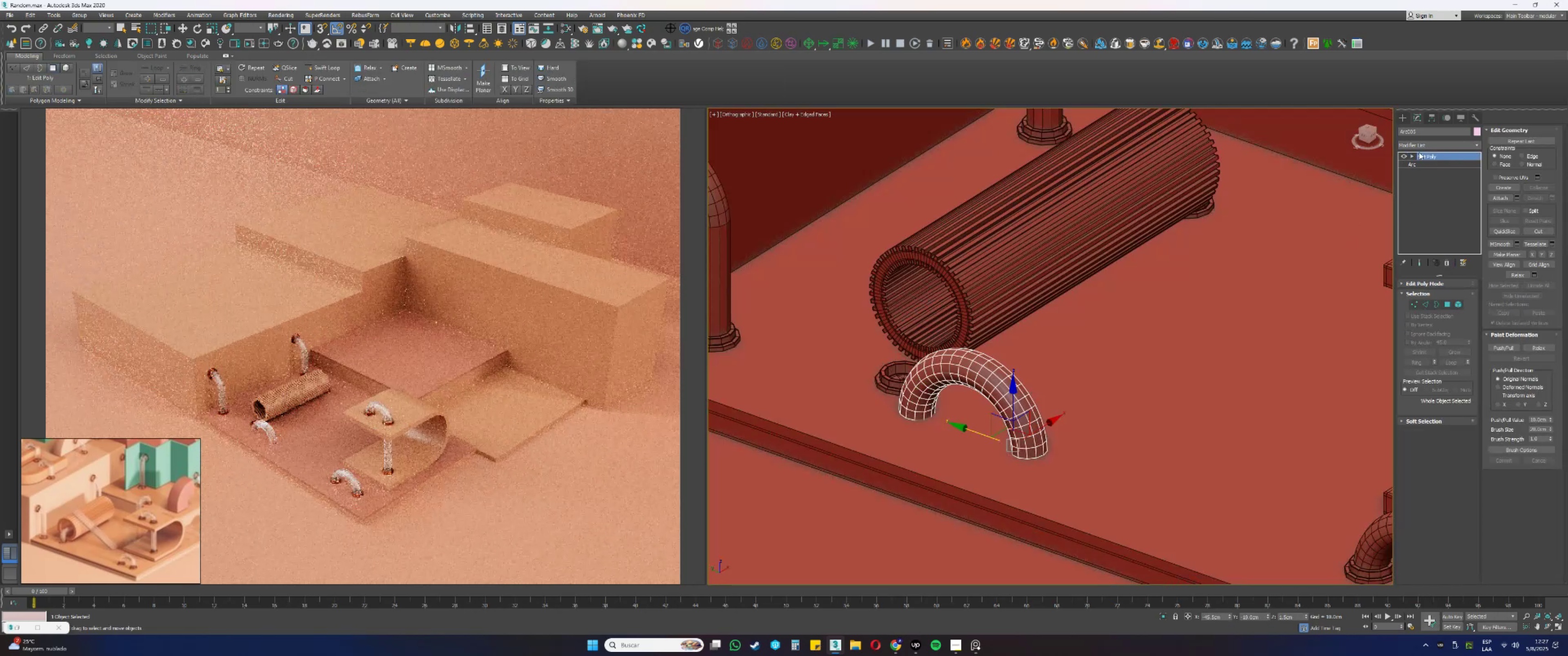 
left_click([1414, 164])
 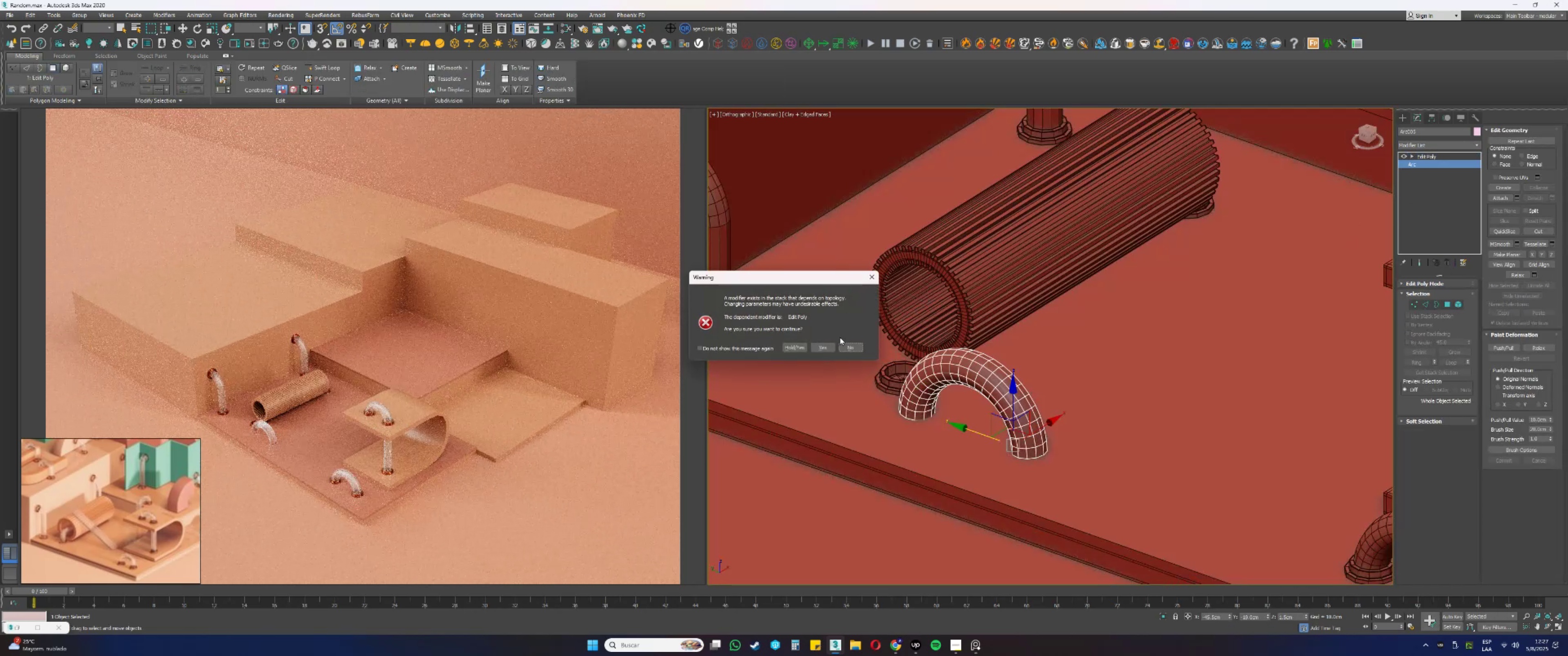 
left_click([859, 345])
 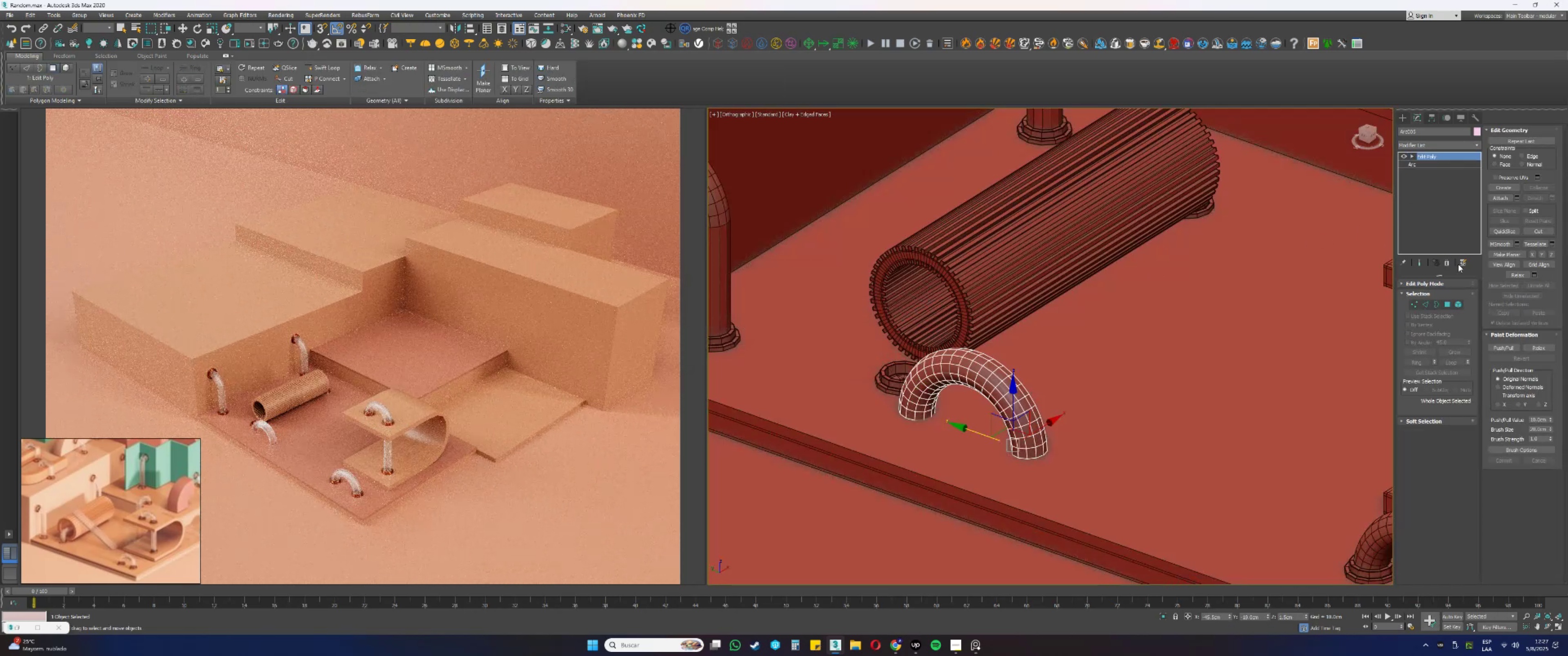 
left_click([1446, 258])
 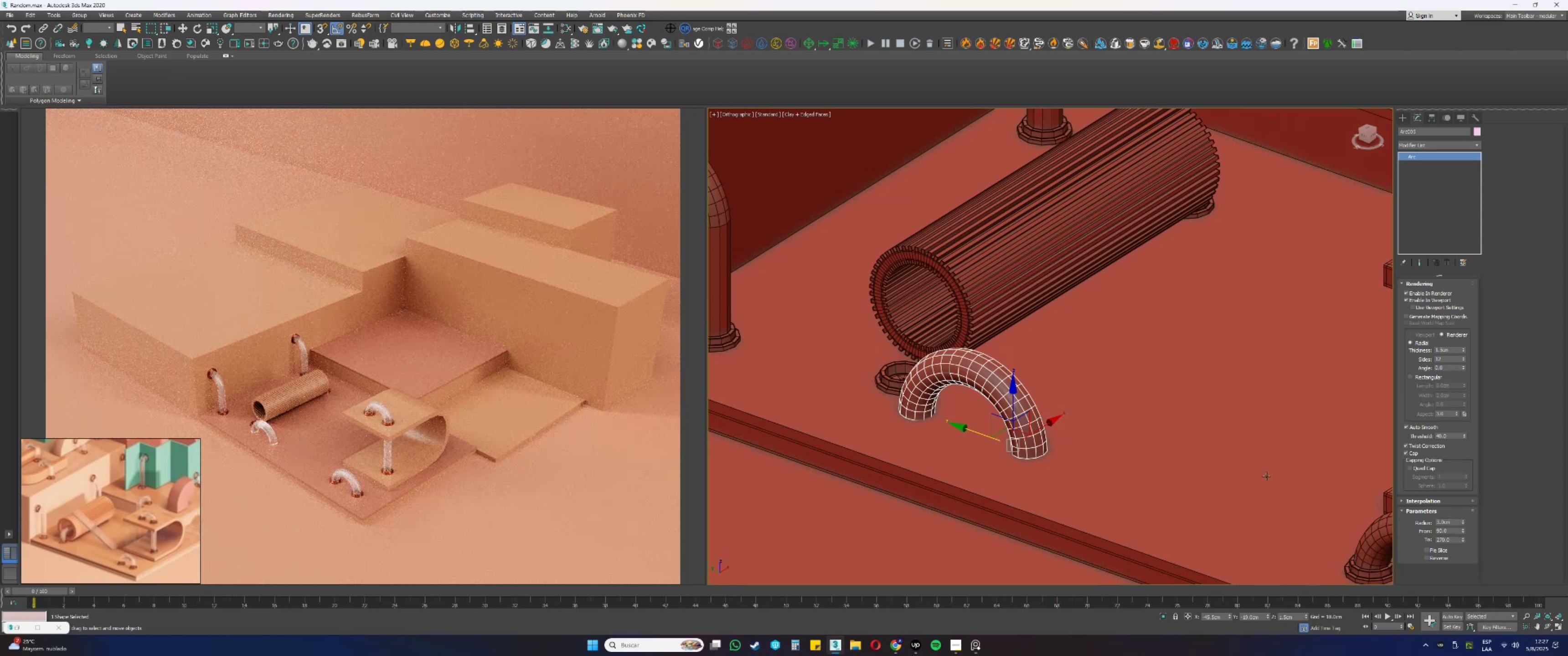 
wait(7.33)
 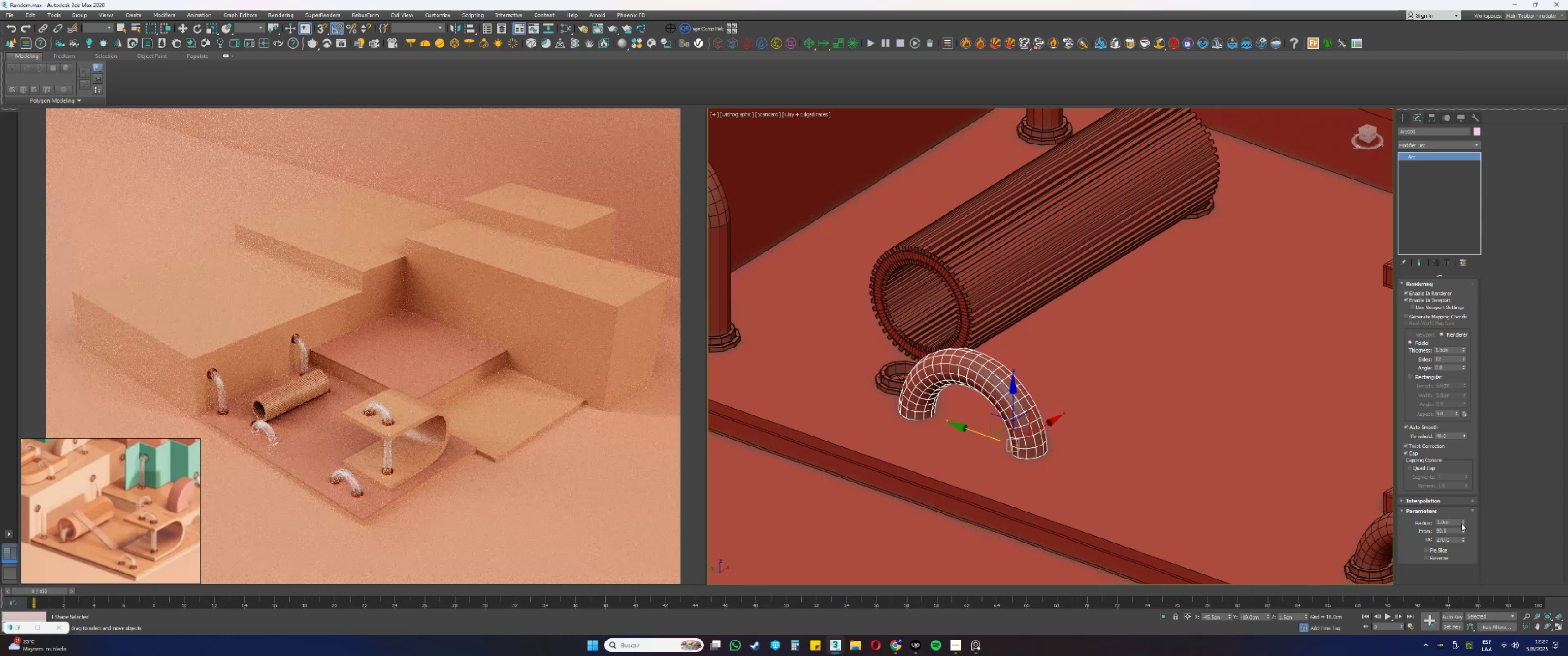 
key(Alt+AltLeft)
 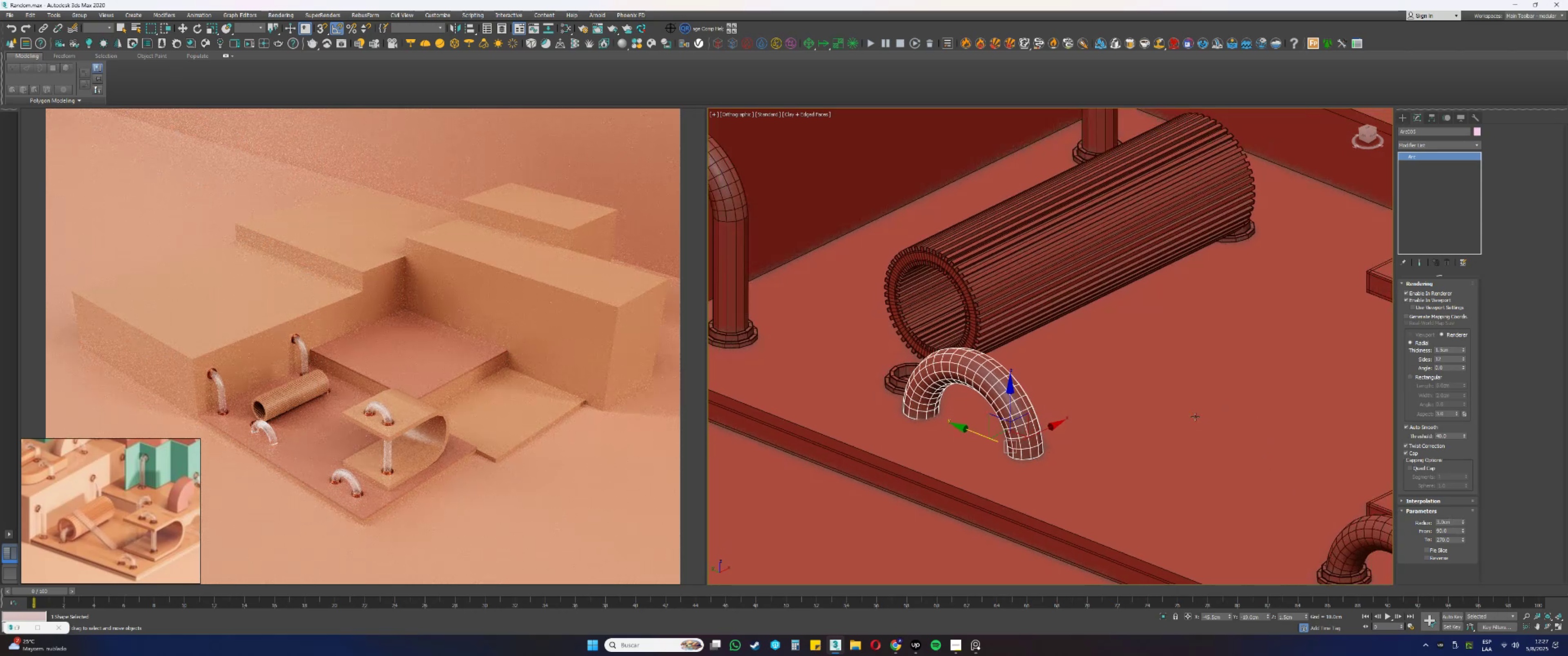 
type(ewss)
 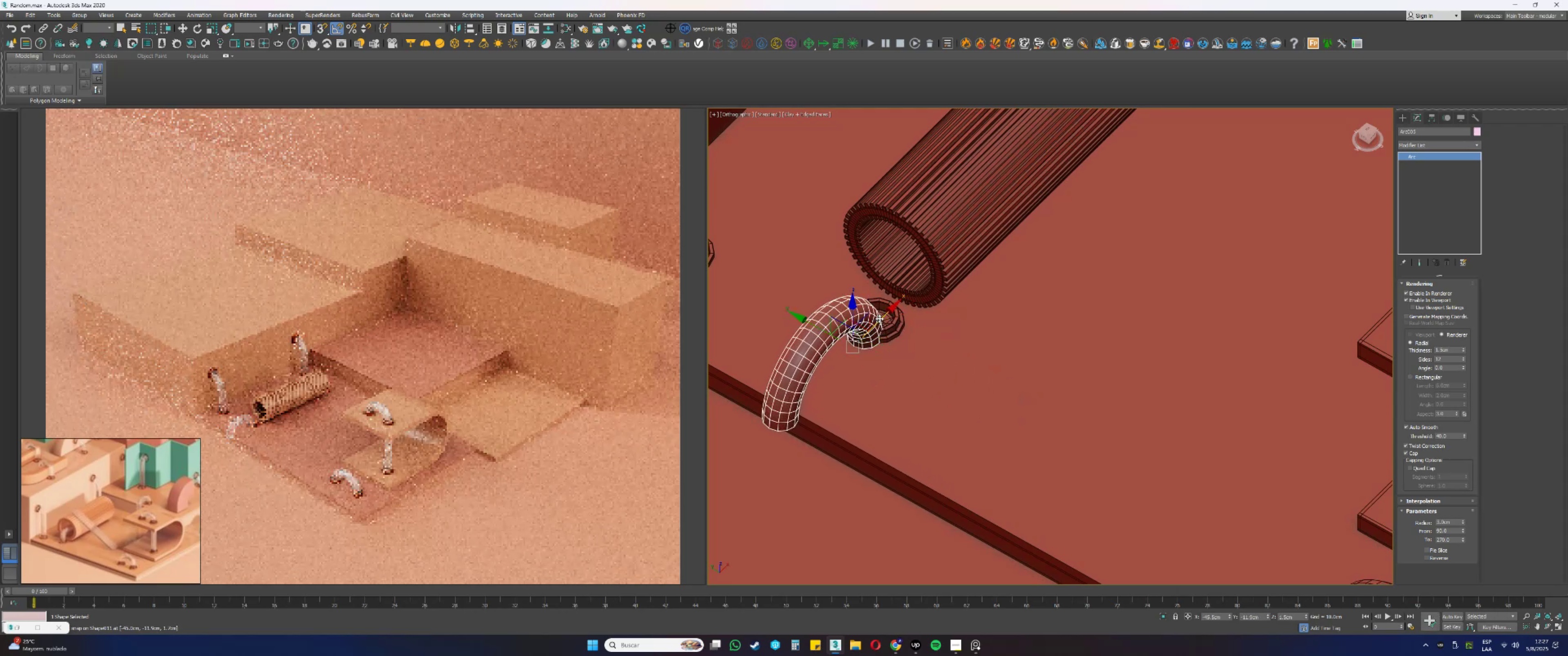 
left_click_drag(start_coordinate=[1015, 477], to_coordinate=[1057, 472])
 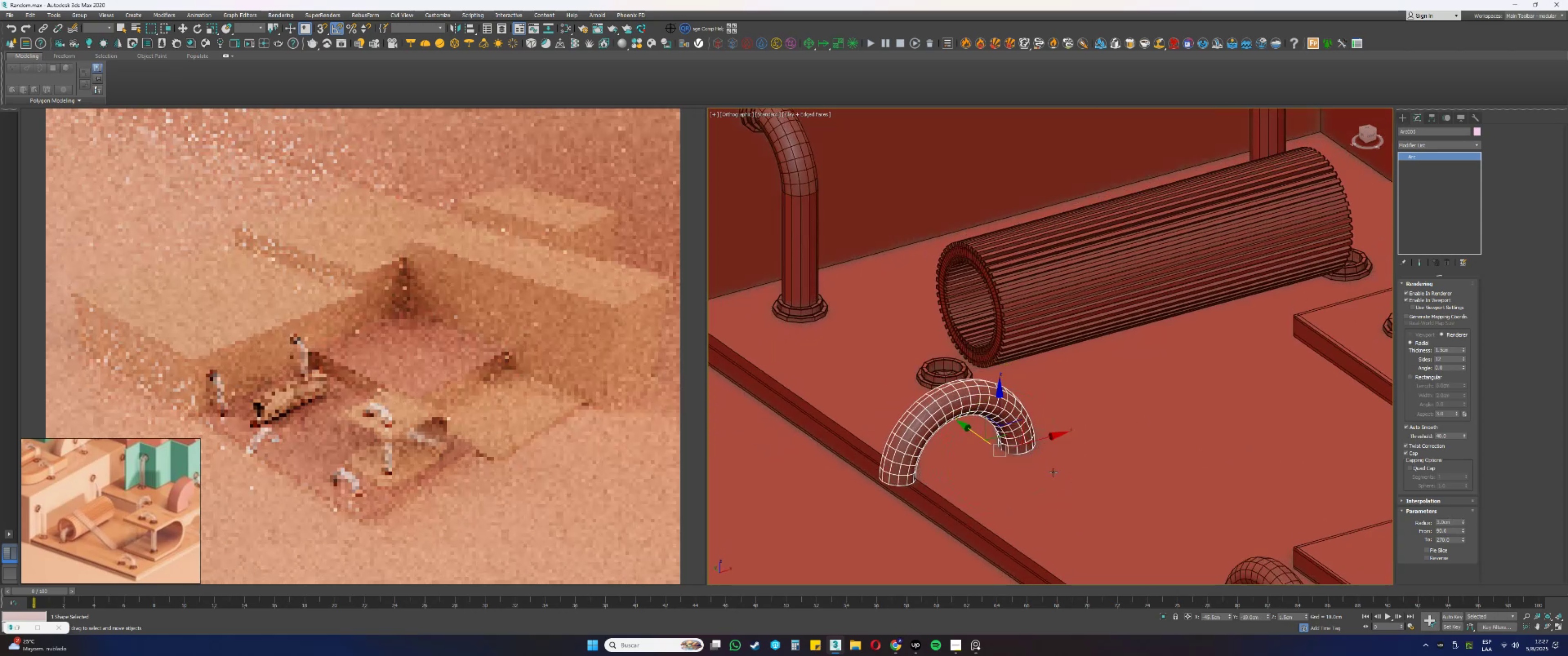 
hold_key(key=AltLeft, duration=0.39)
 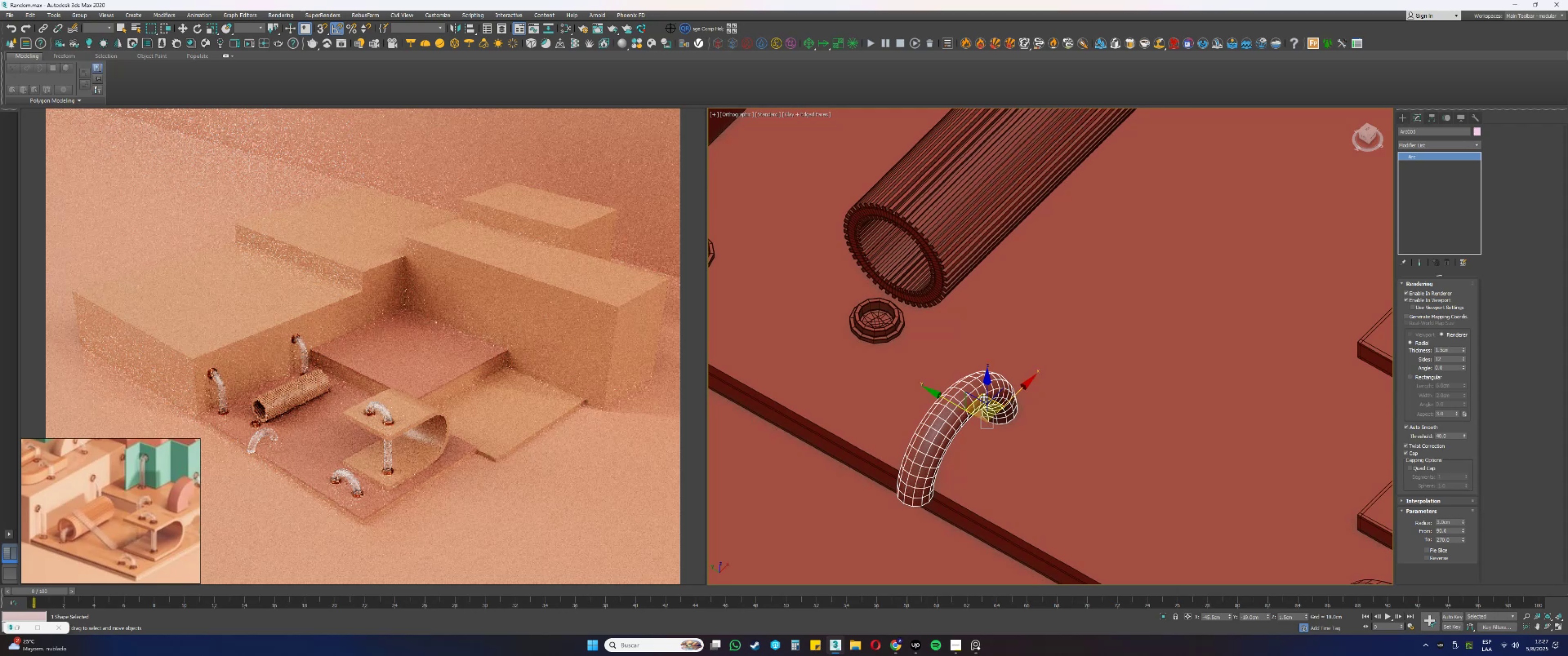 
left_click_drag(start_coordinate=[950, 400], to_coordinate=[857, 337])
 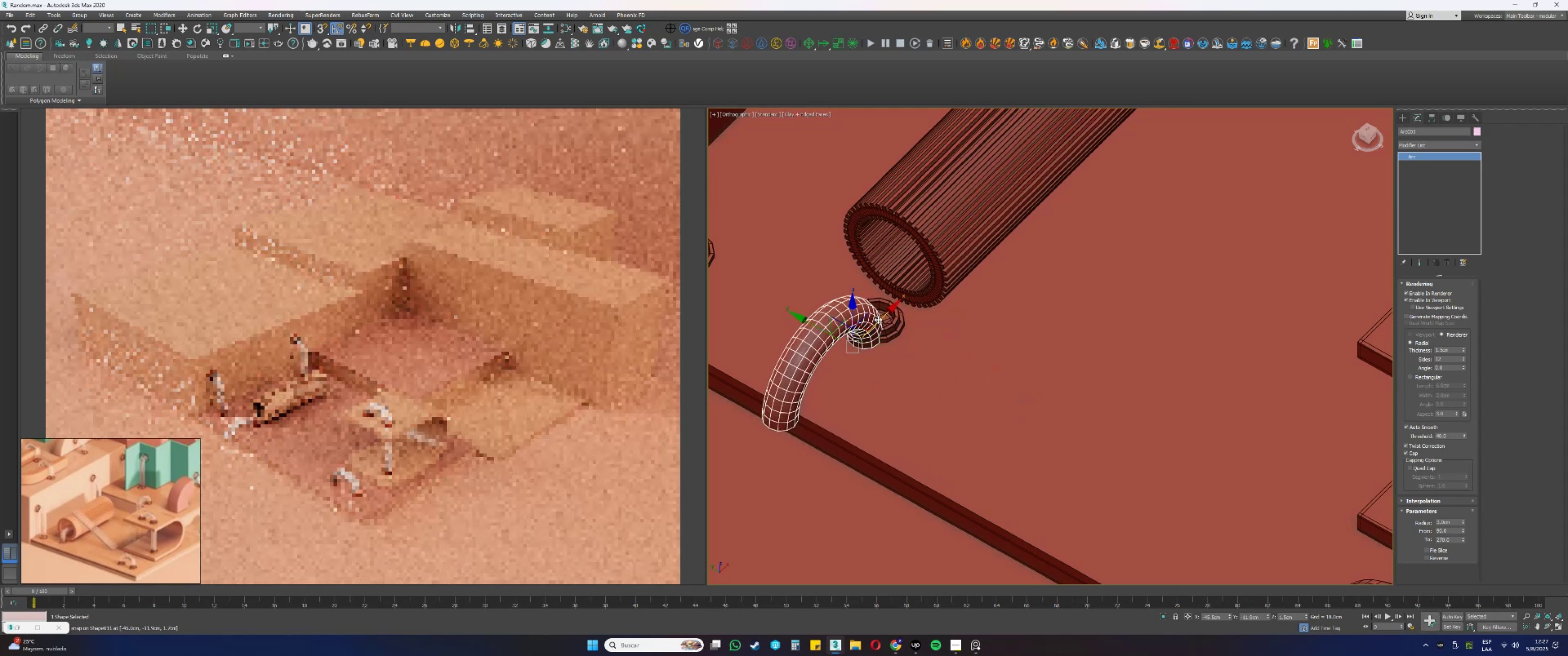 
left_click_drag(start_coordinate=[880, 318], to_coordinate=[994, 232])
 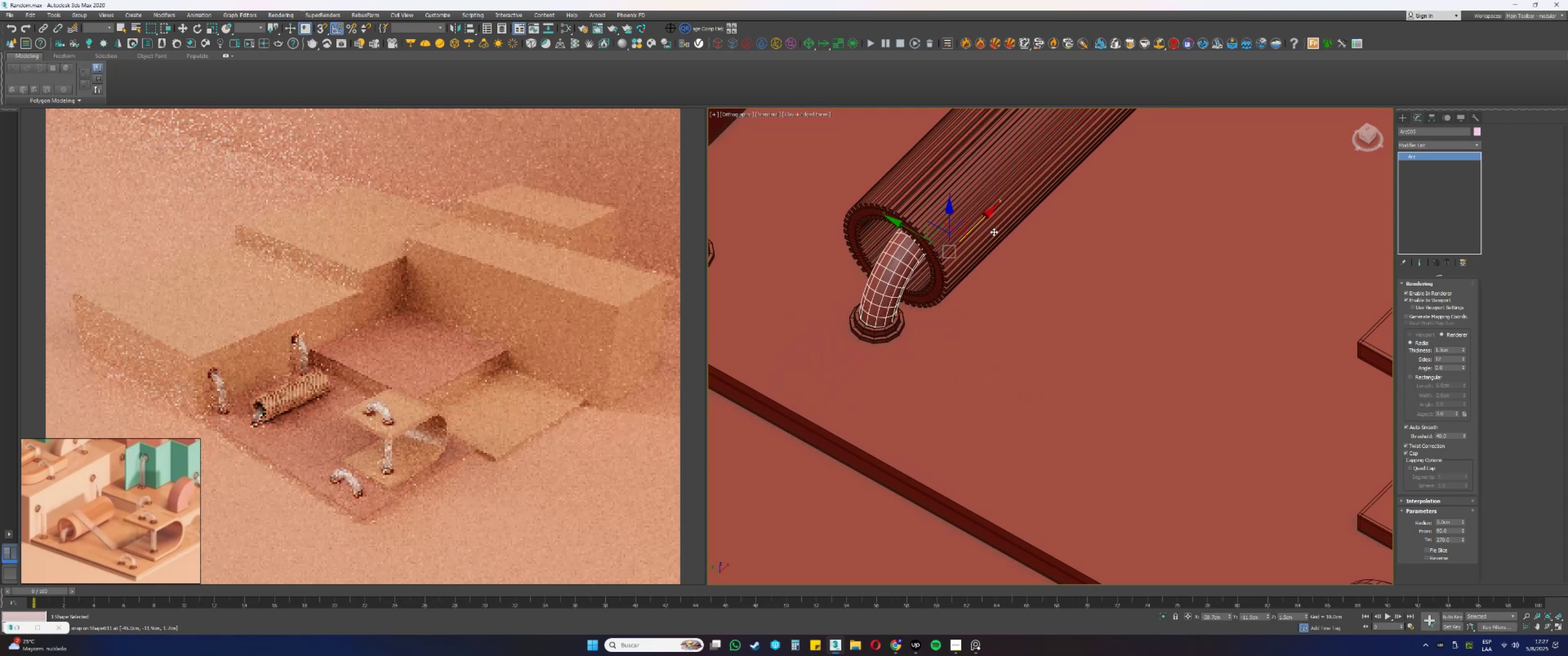 
hold_key(key=AltLeft, duration=0.39)
 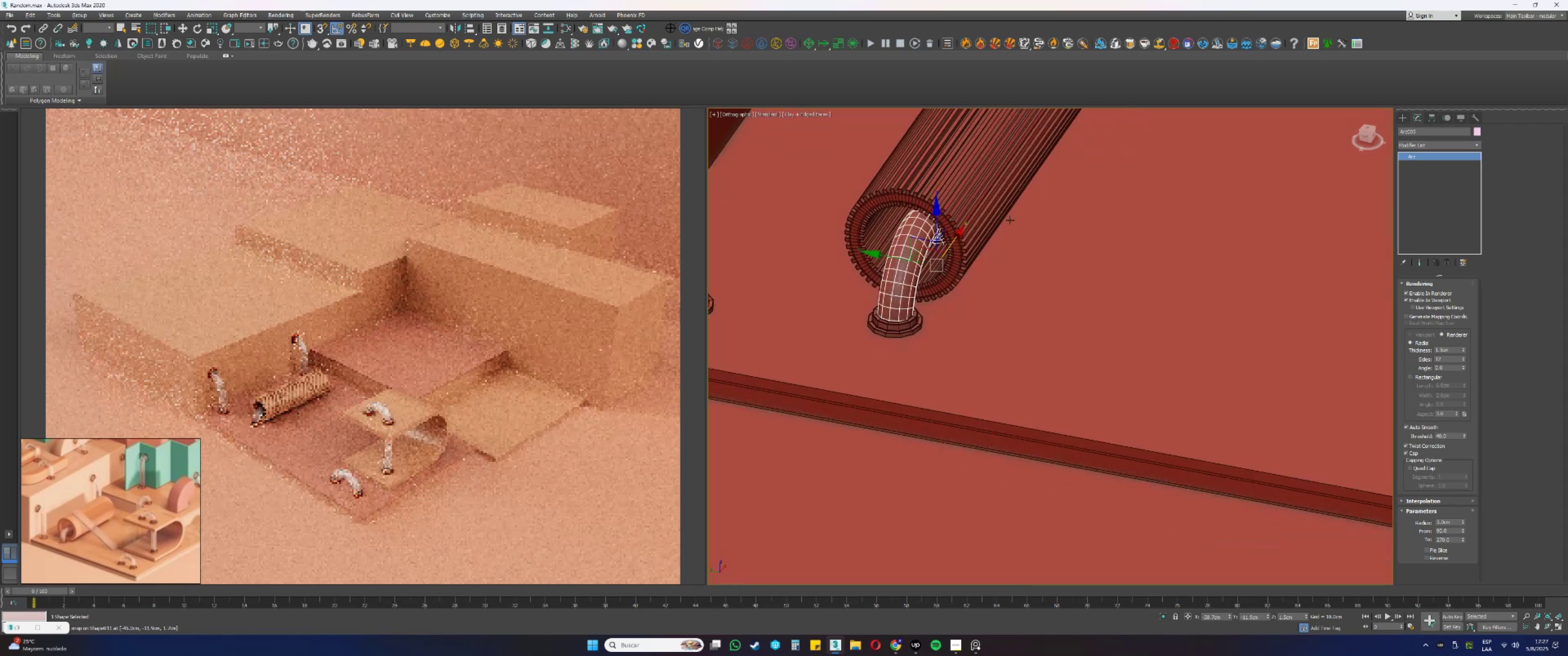 
key(Alt+AltLeft)
 